 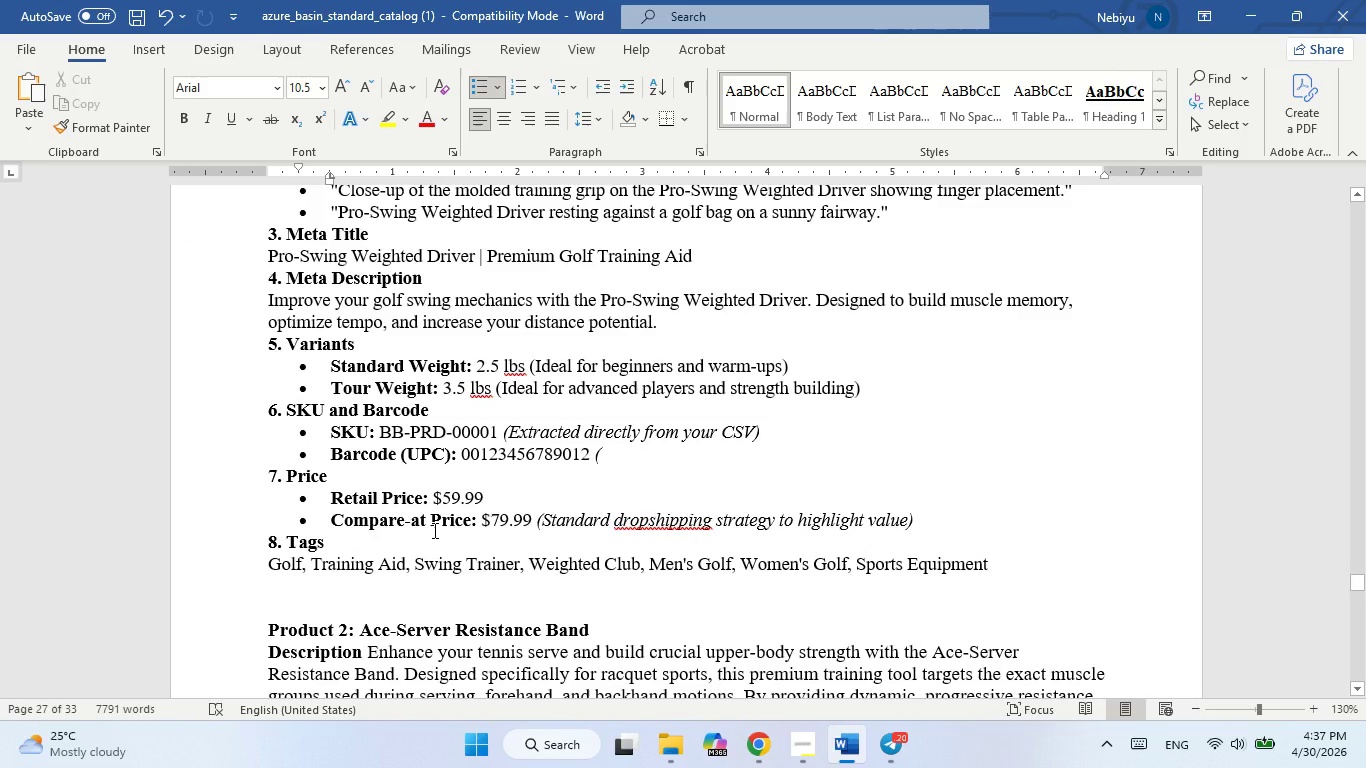 
scroll: coordinate [433, 530], scroll_direction: up, amount: 2.0
 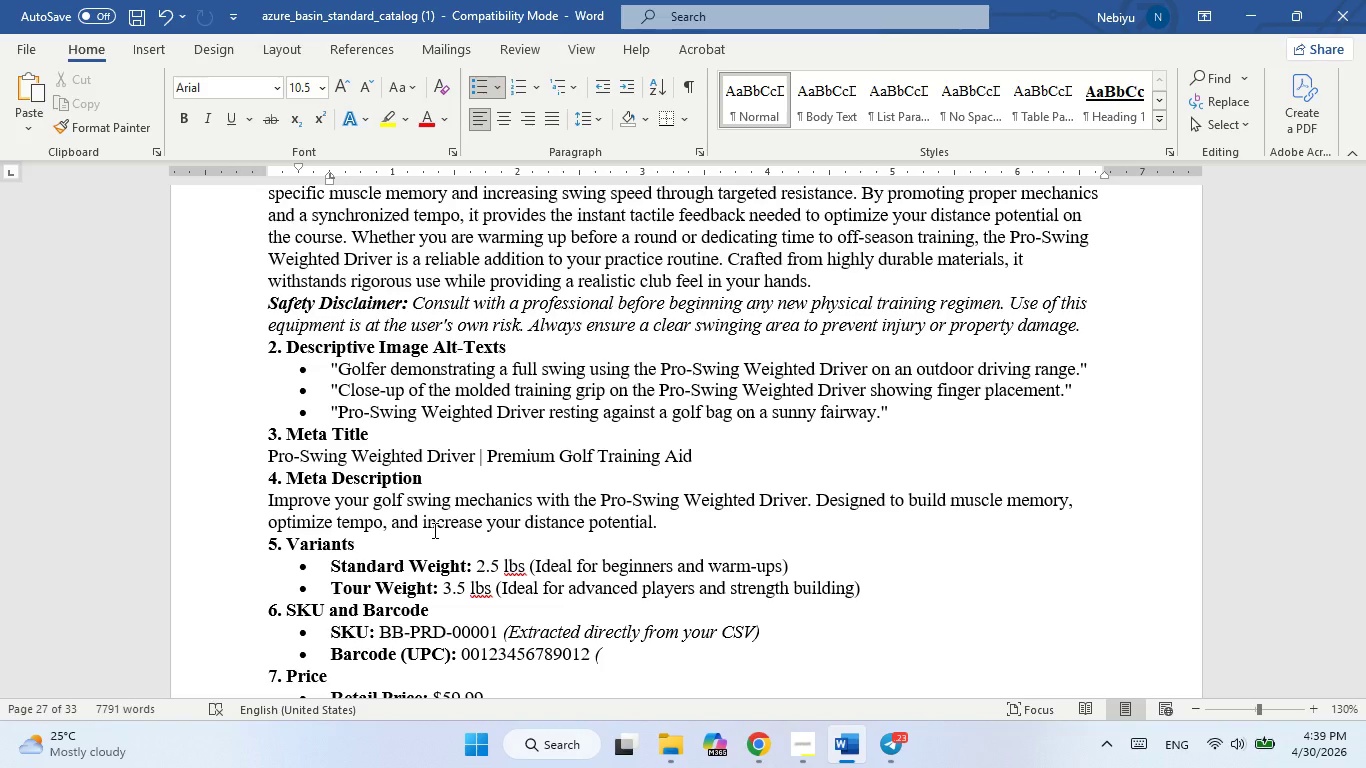 
wait(101.48)
 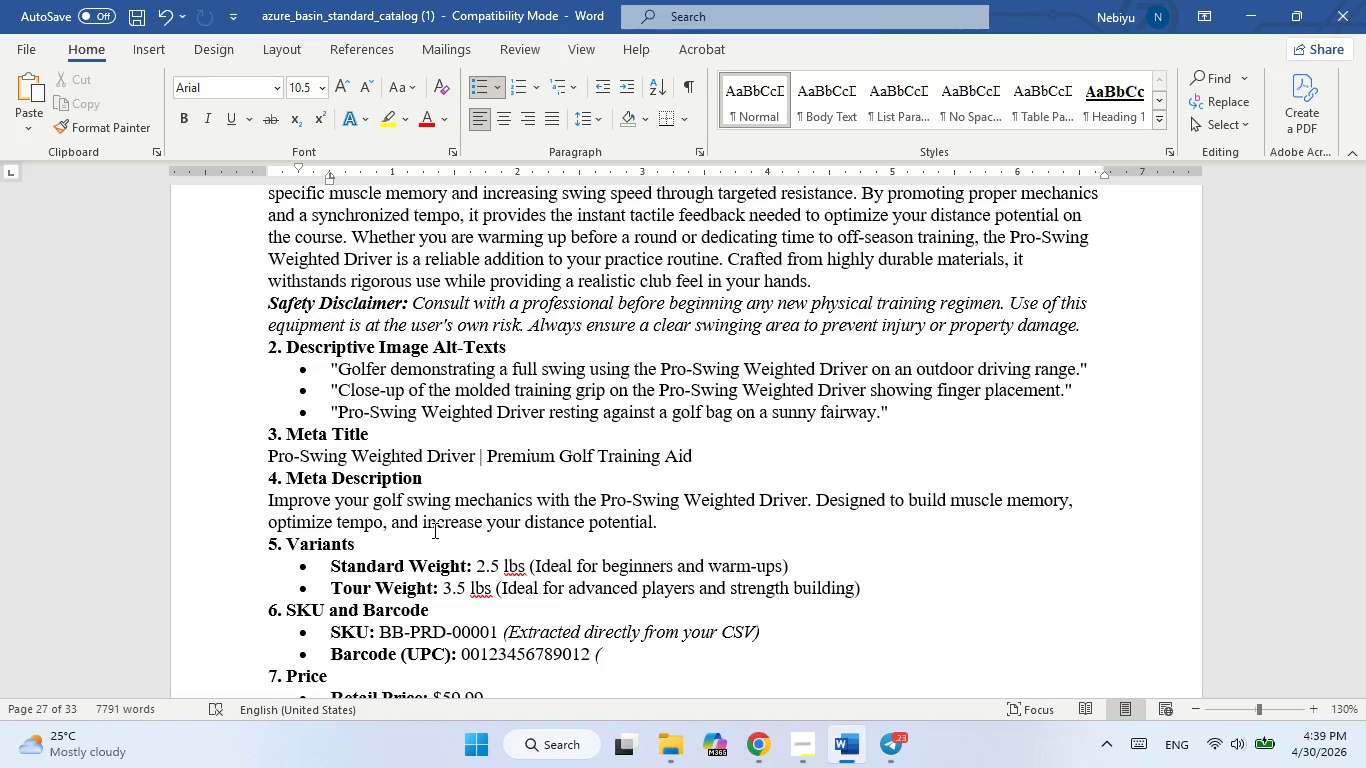 
scroll: coordinate [433, 530], scroll_direction: up, amount: 1.0
 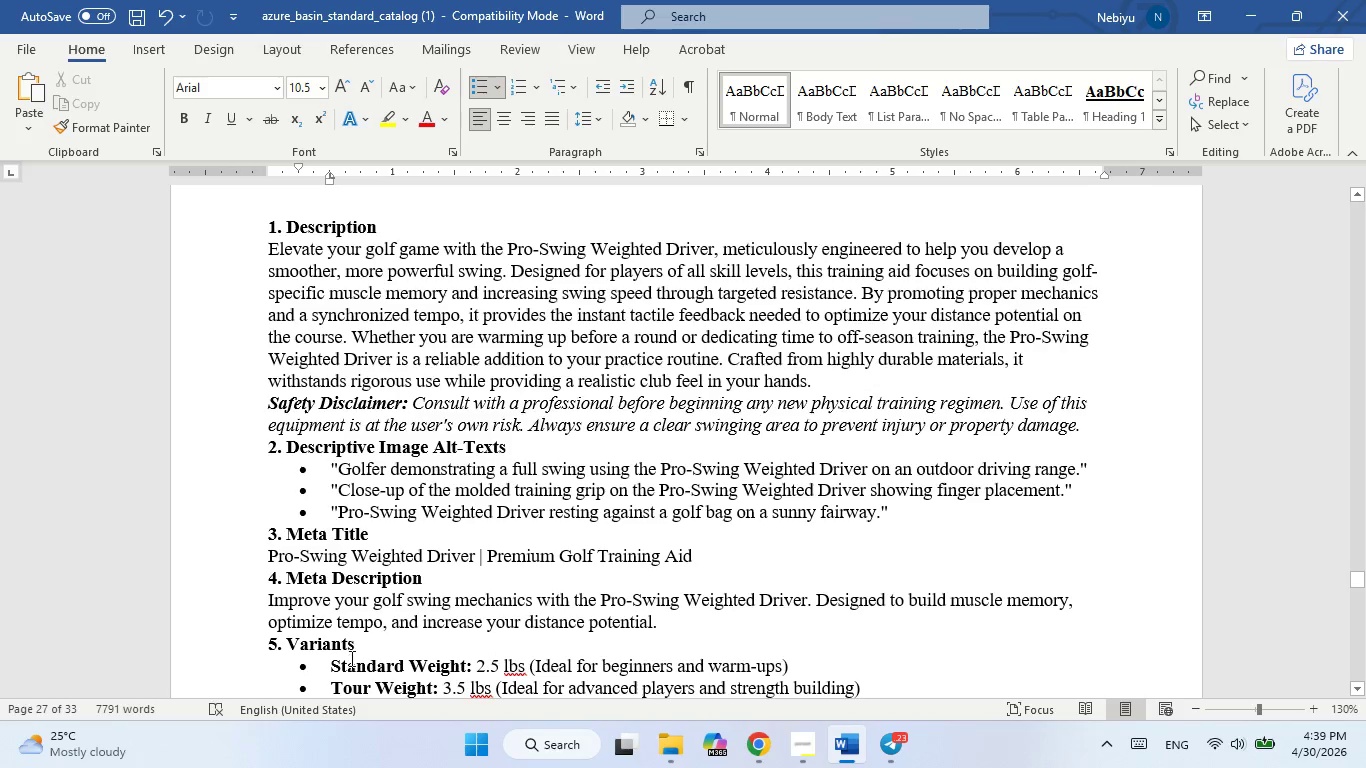 
scroll: coordinate [397, 588], scroll_direction: down, amount: 3.0
 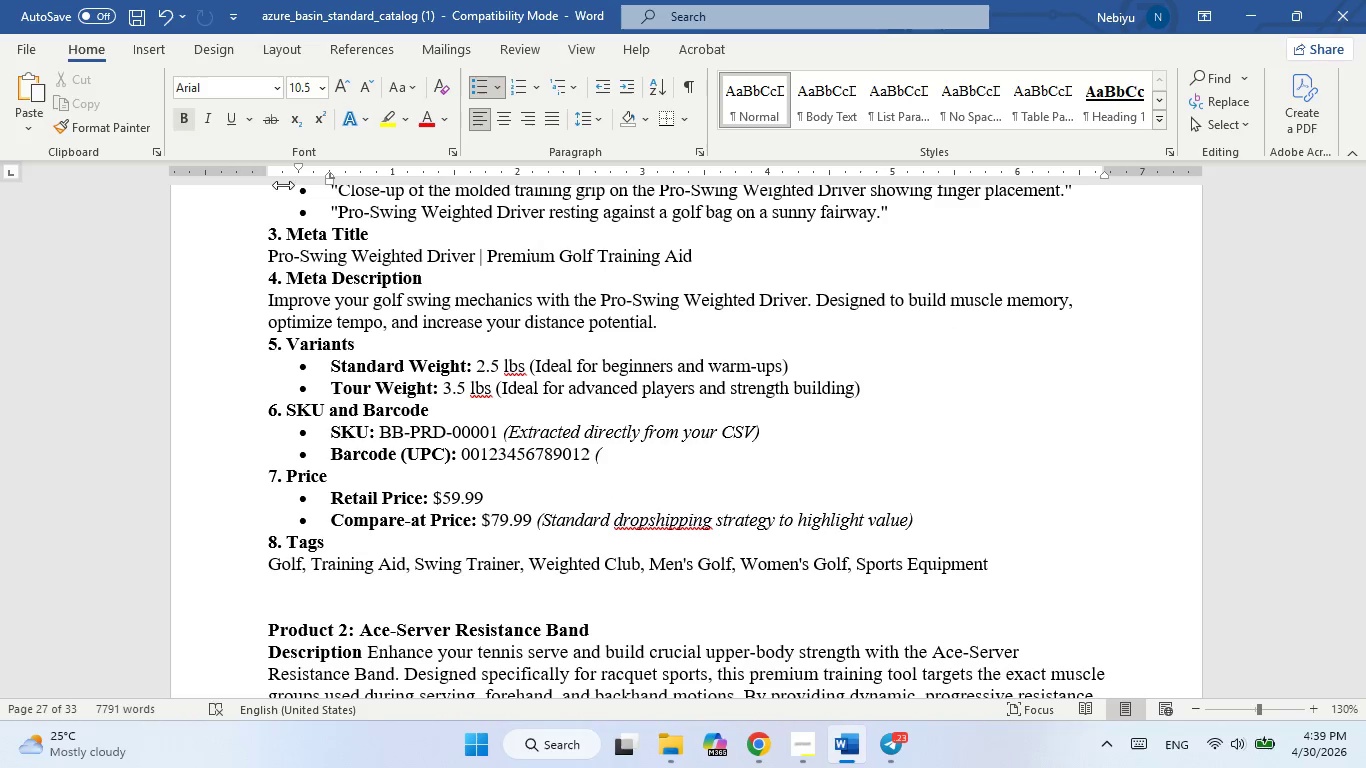 
scroll: coordinate [544, 391], scroll_direction: up, amount: 12.0
 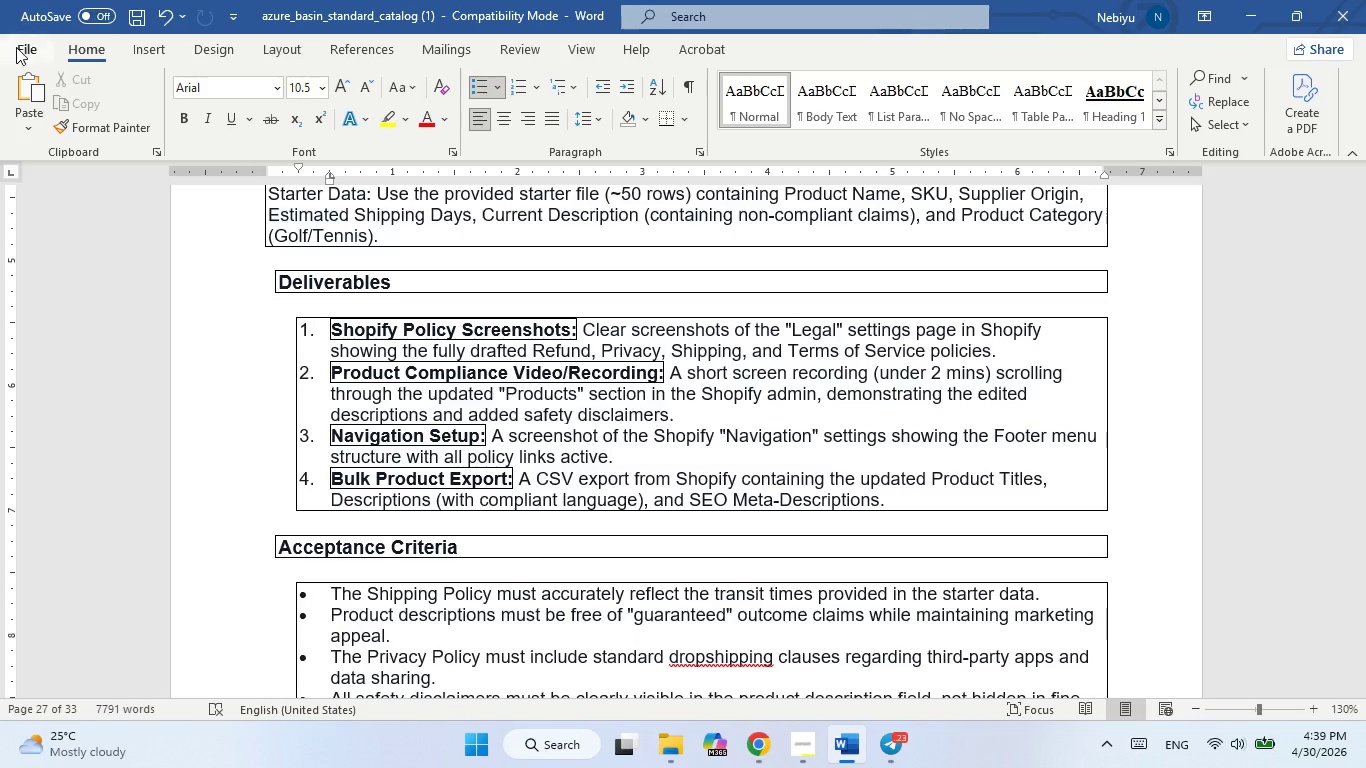 
left_click([16, 52])
 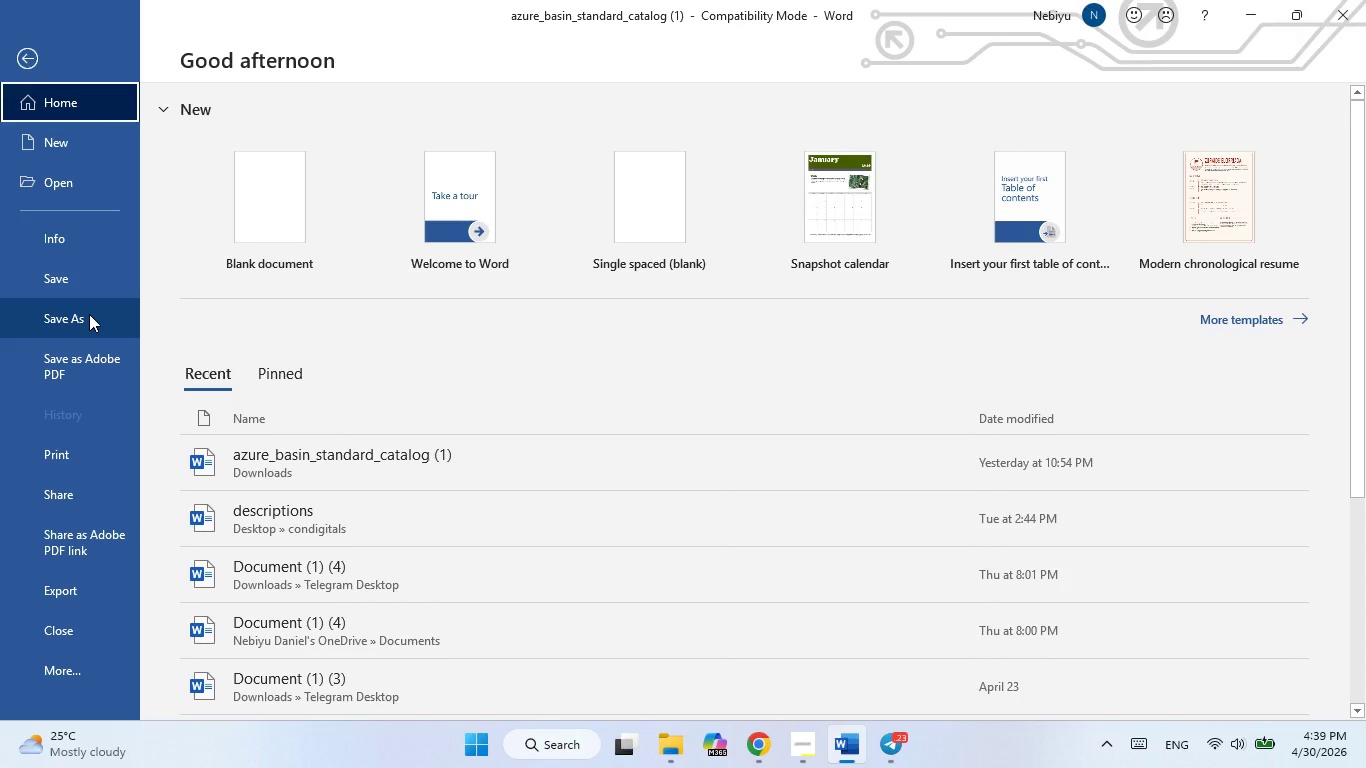 
left_click([89, 314])
 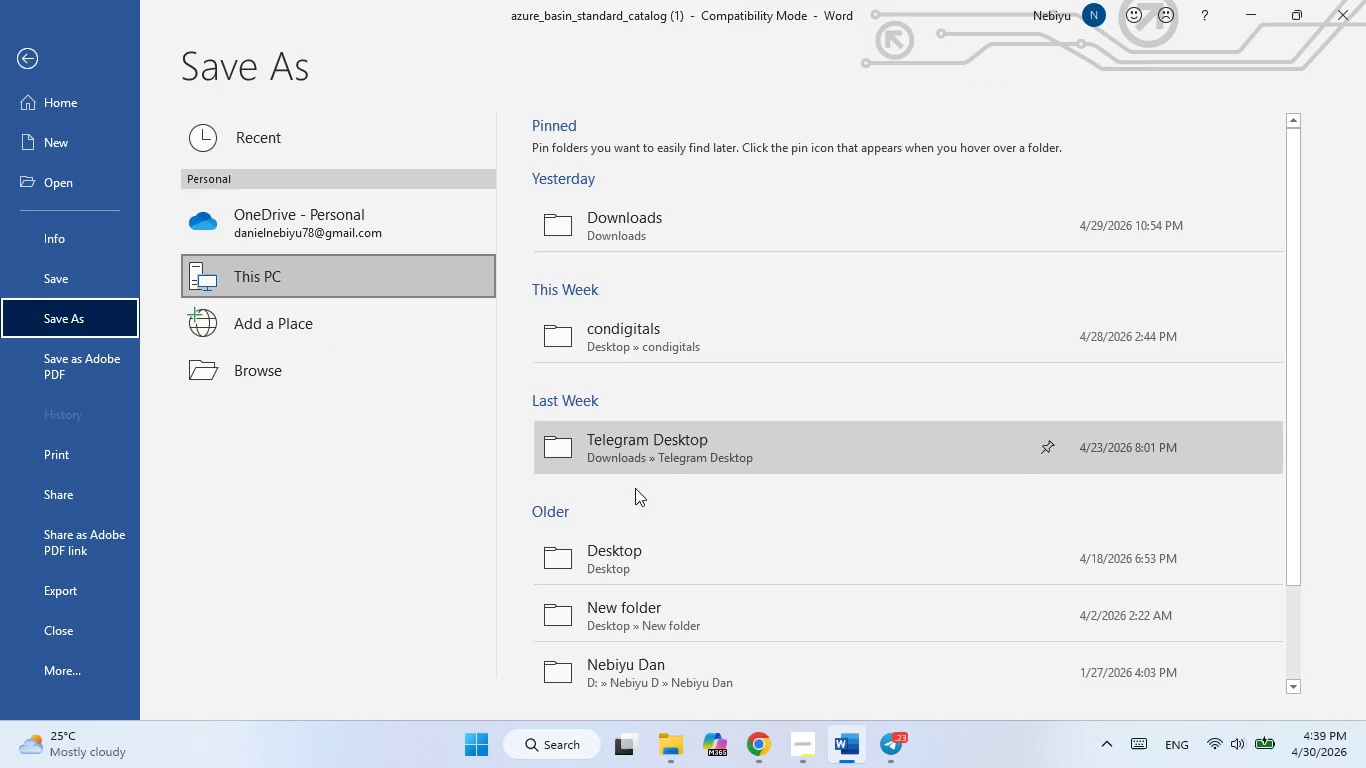 
double_click([636, 548])
 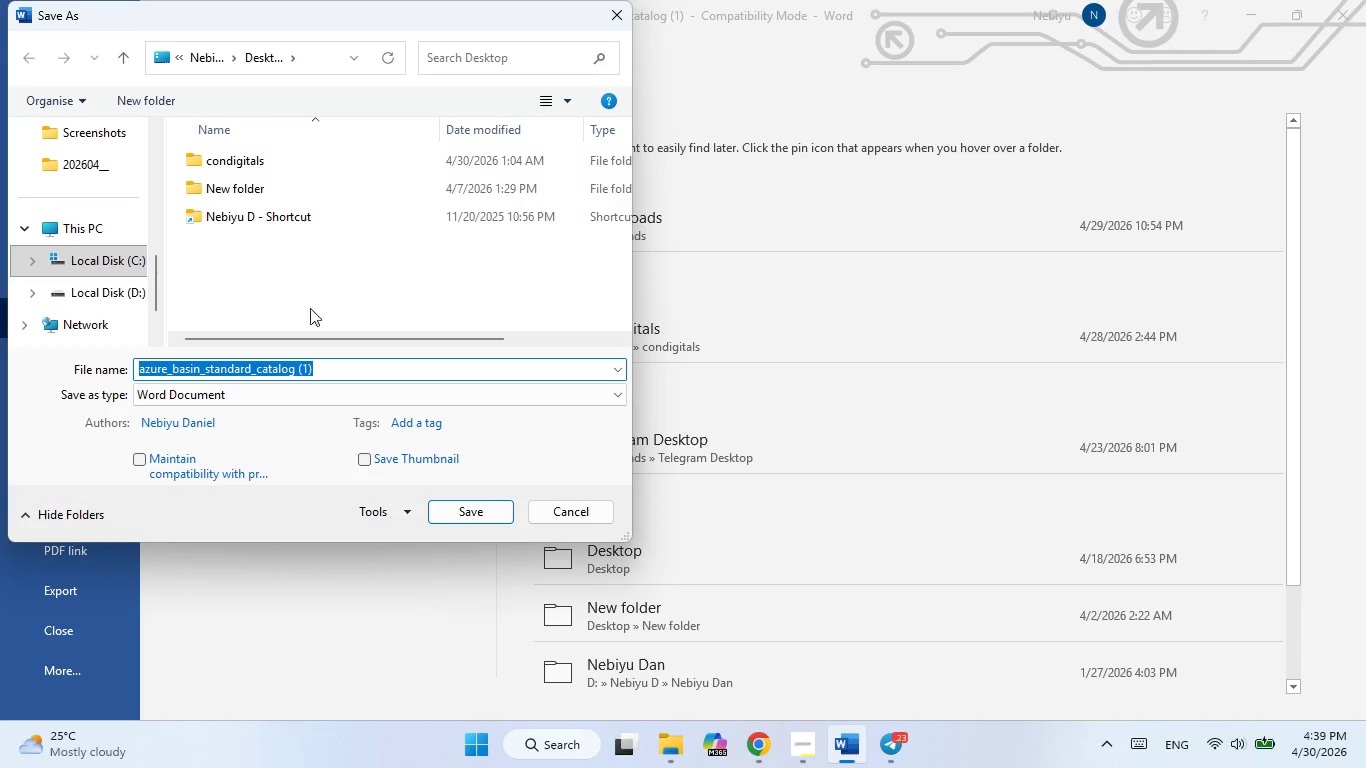 
left_click([248, 399])
 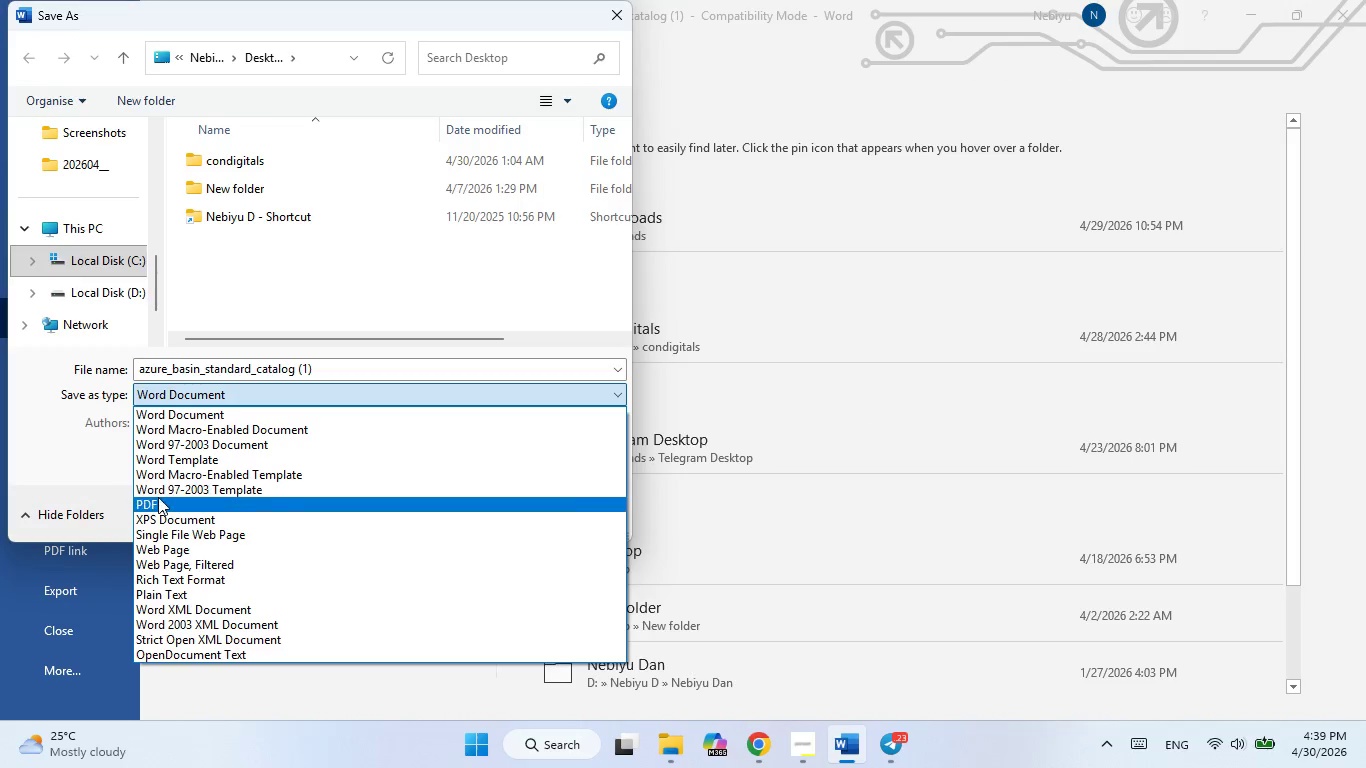 
left_click([158, 498])
 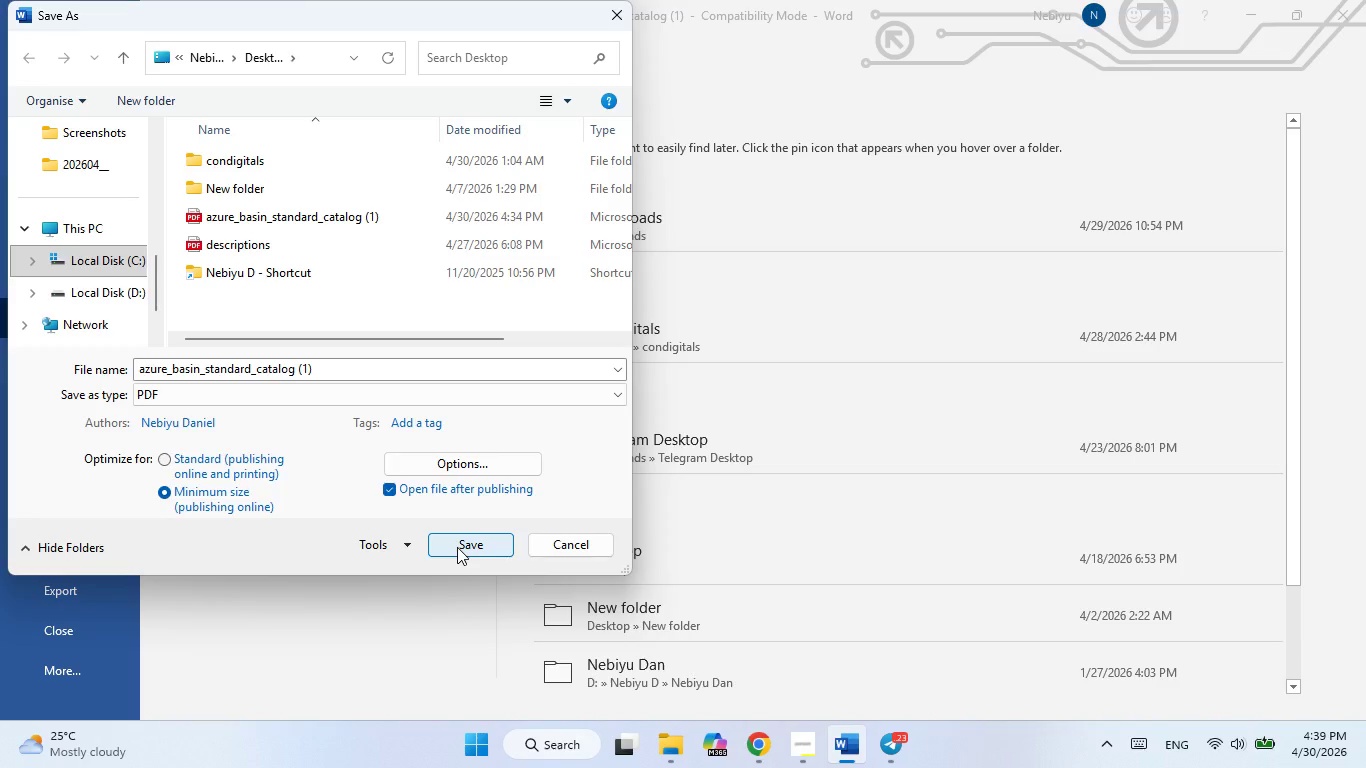 
left_click([457, 547])
 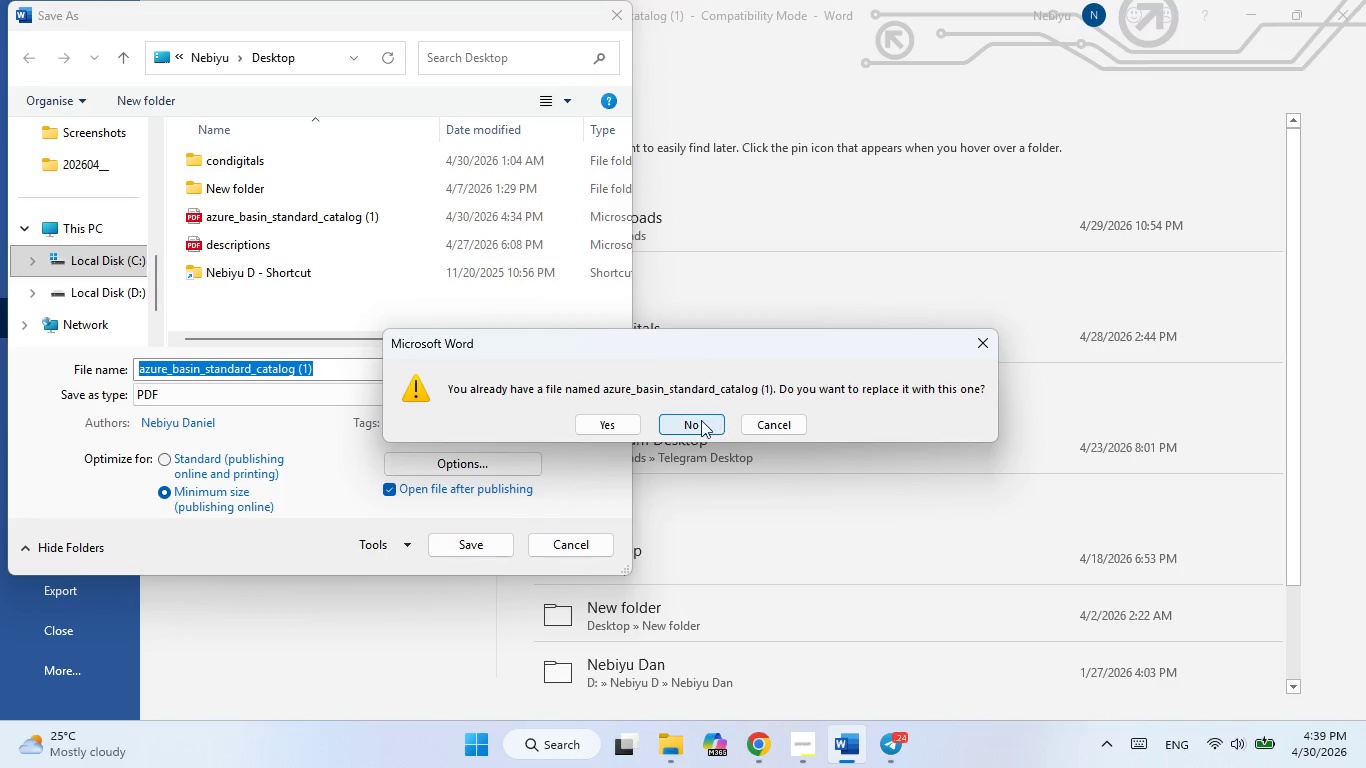 
left_click([635, 426])
 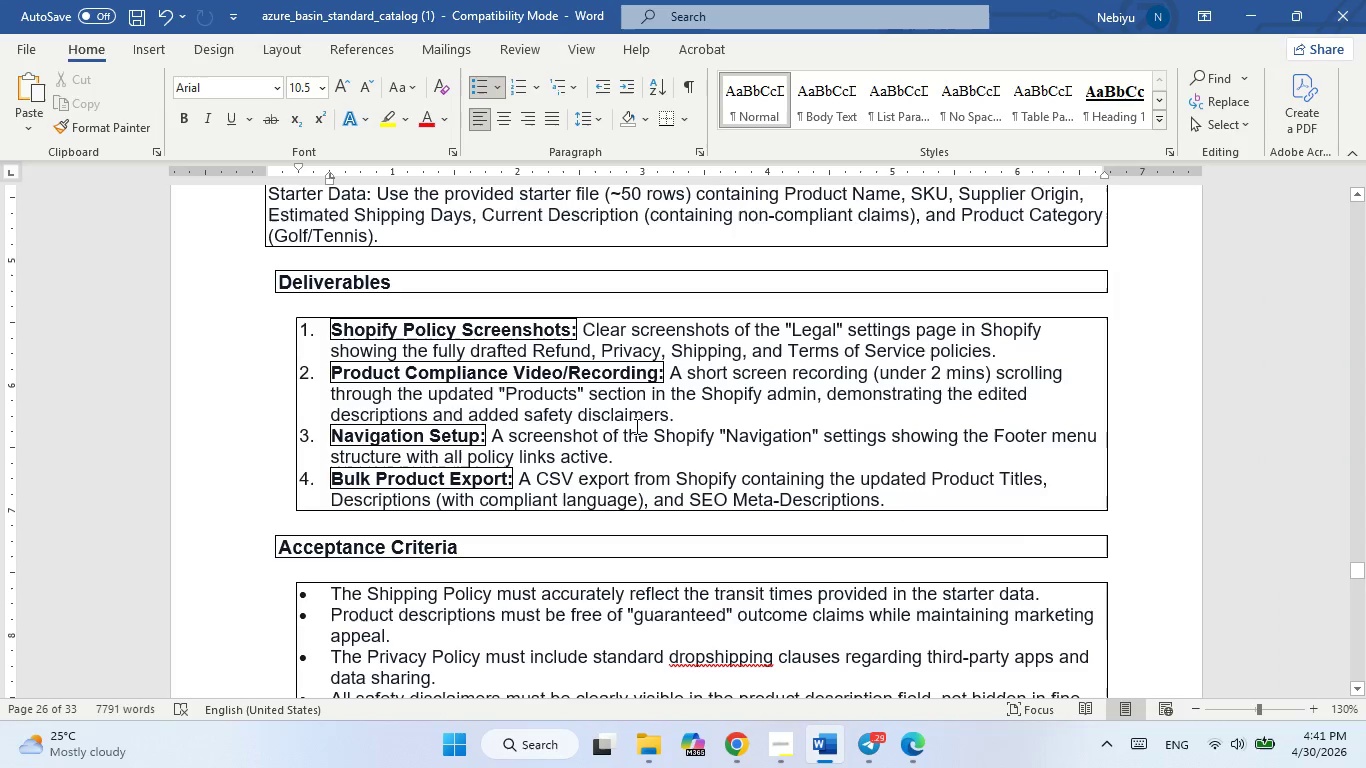 
wait(130.38)
 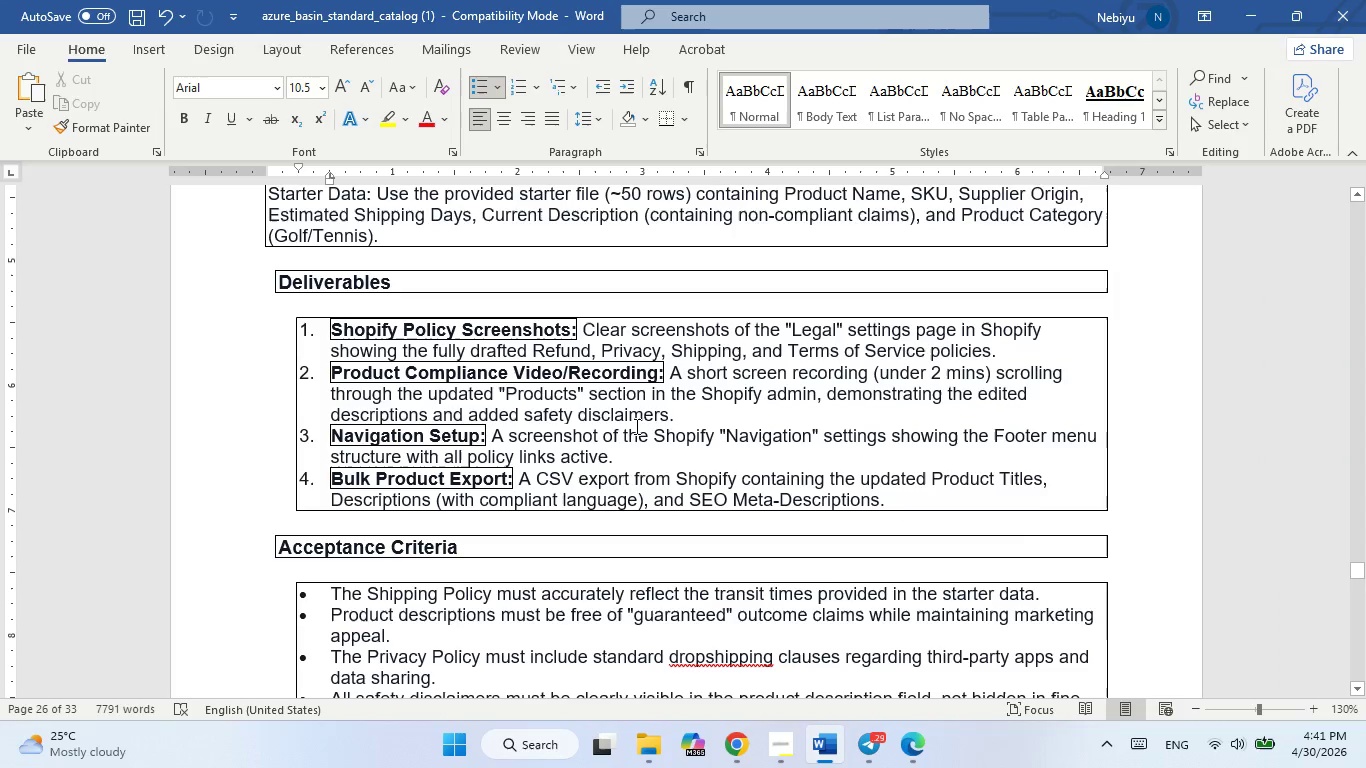 
left_click_drag(start_coordinate=[92, 110], to_coordinate=[271, 87])
 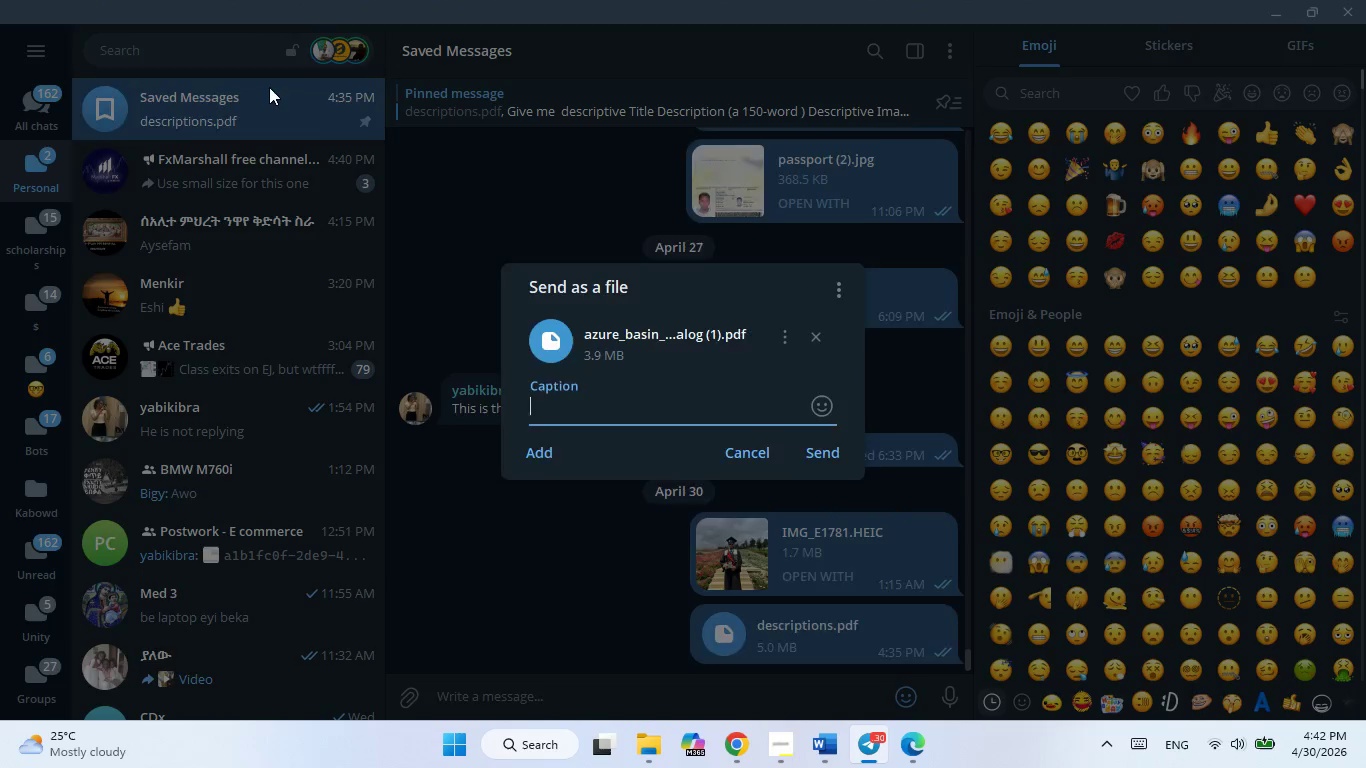 
key(NumpadEnter)
 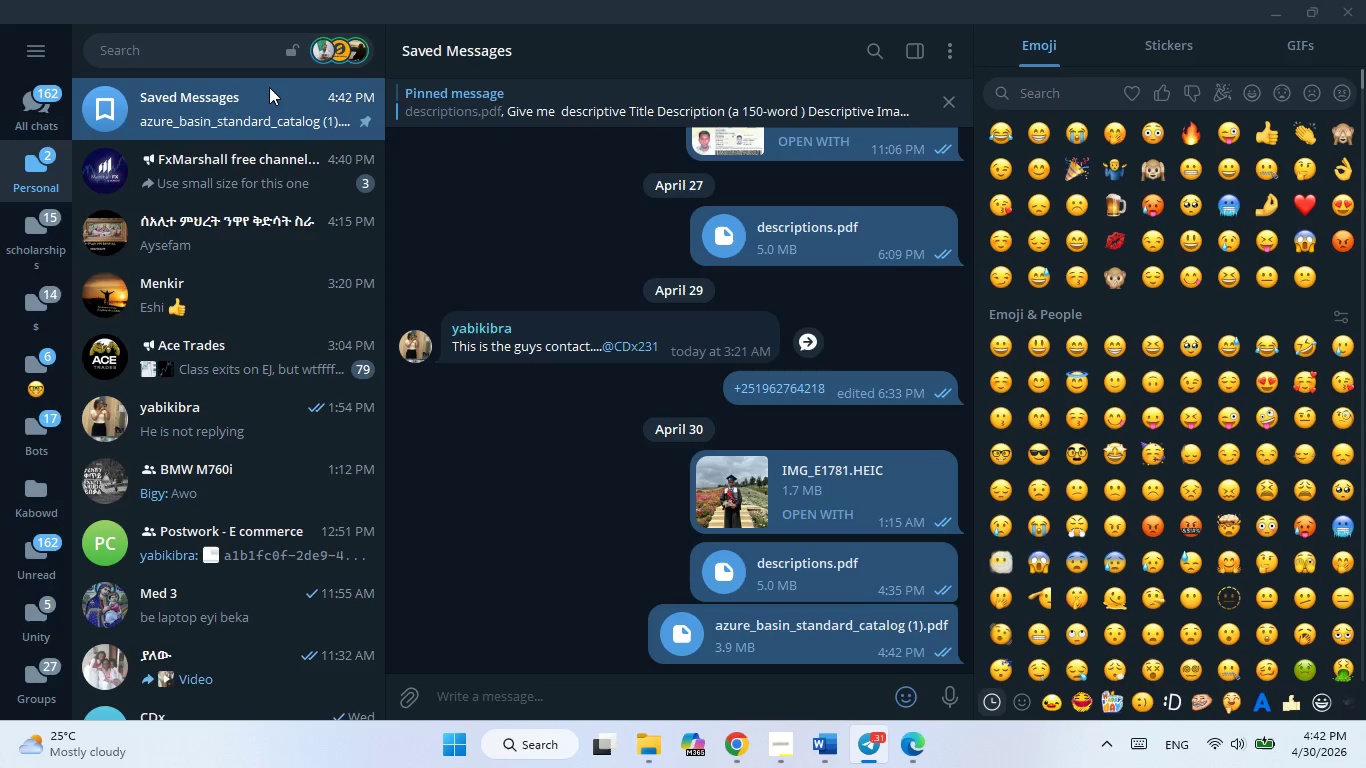 
wait(26.86)
 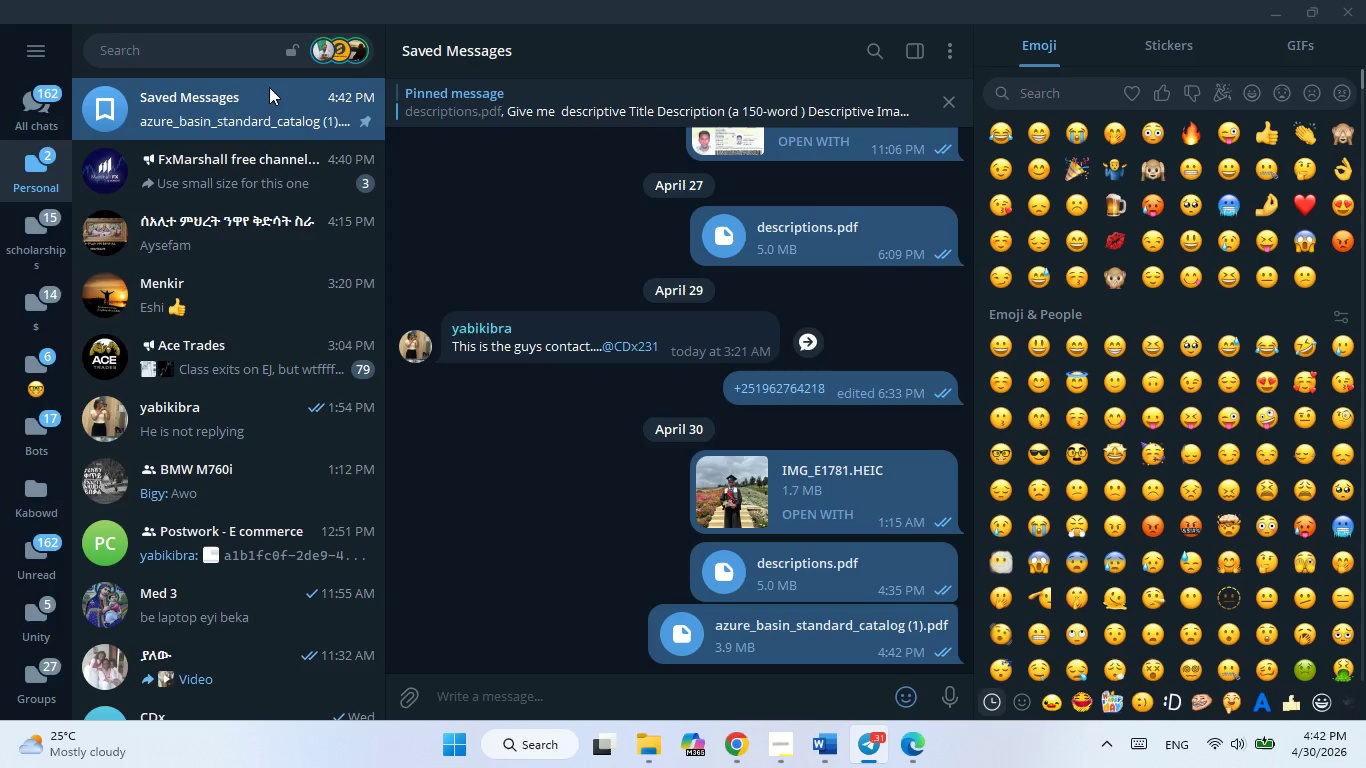 
left_click([645, 203])
 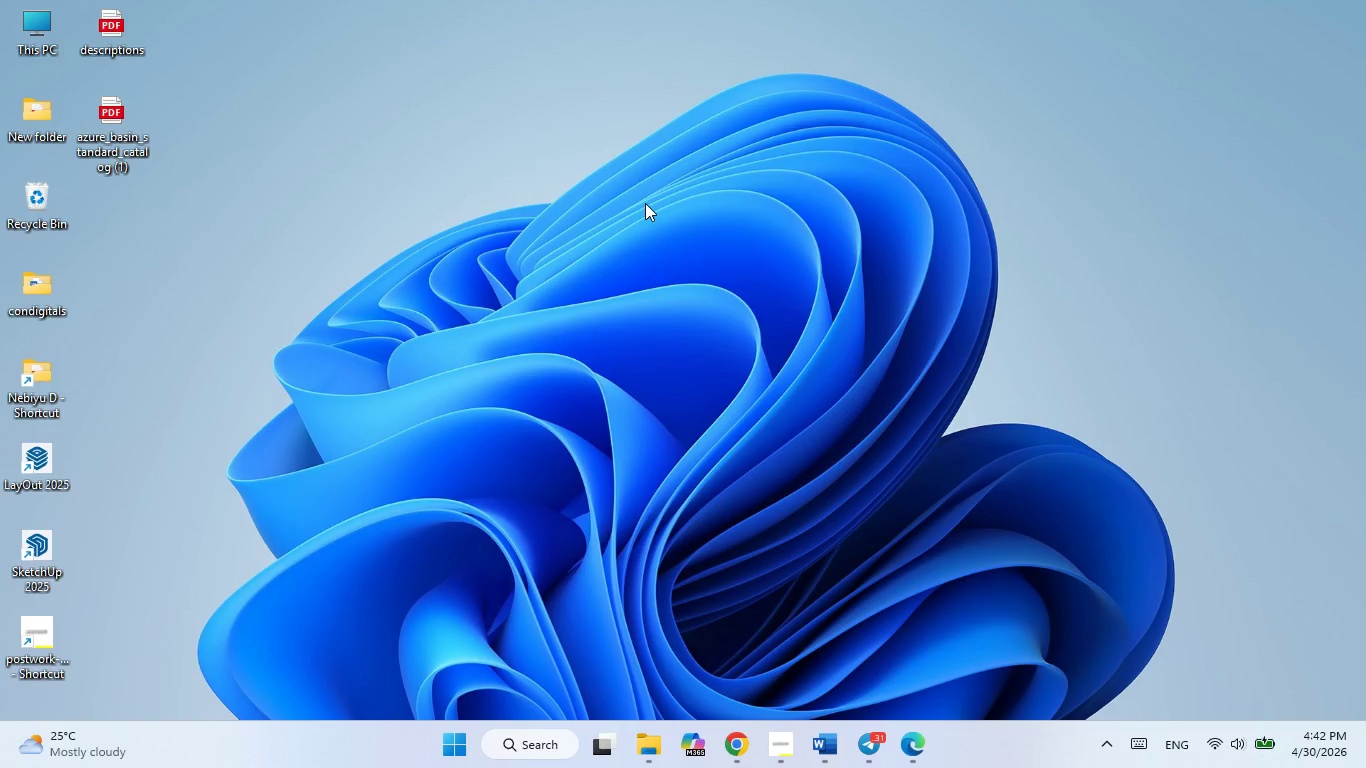 
right_click([645, 203])
 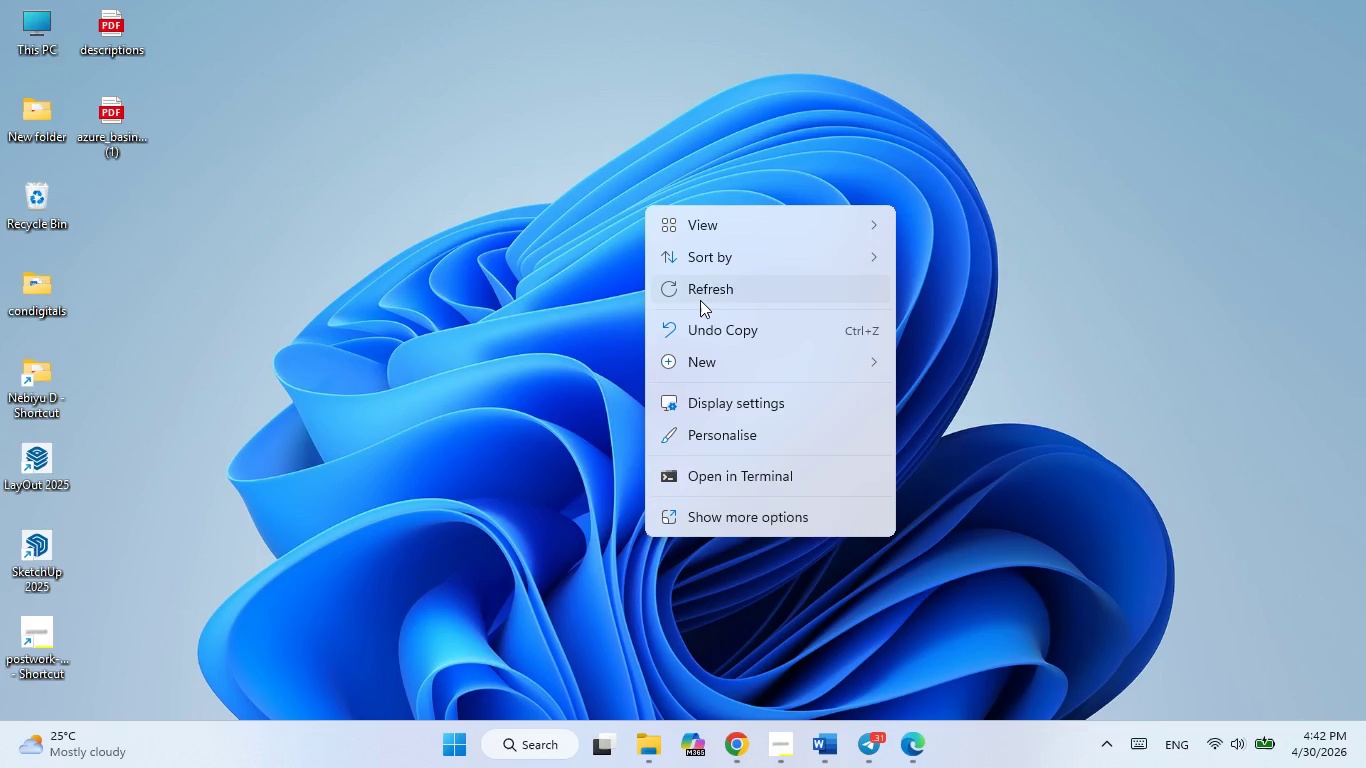 
left_click([705, 298])
 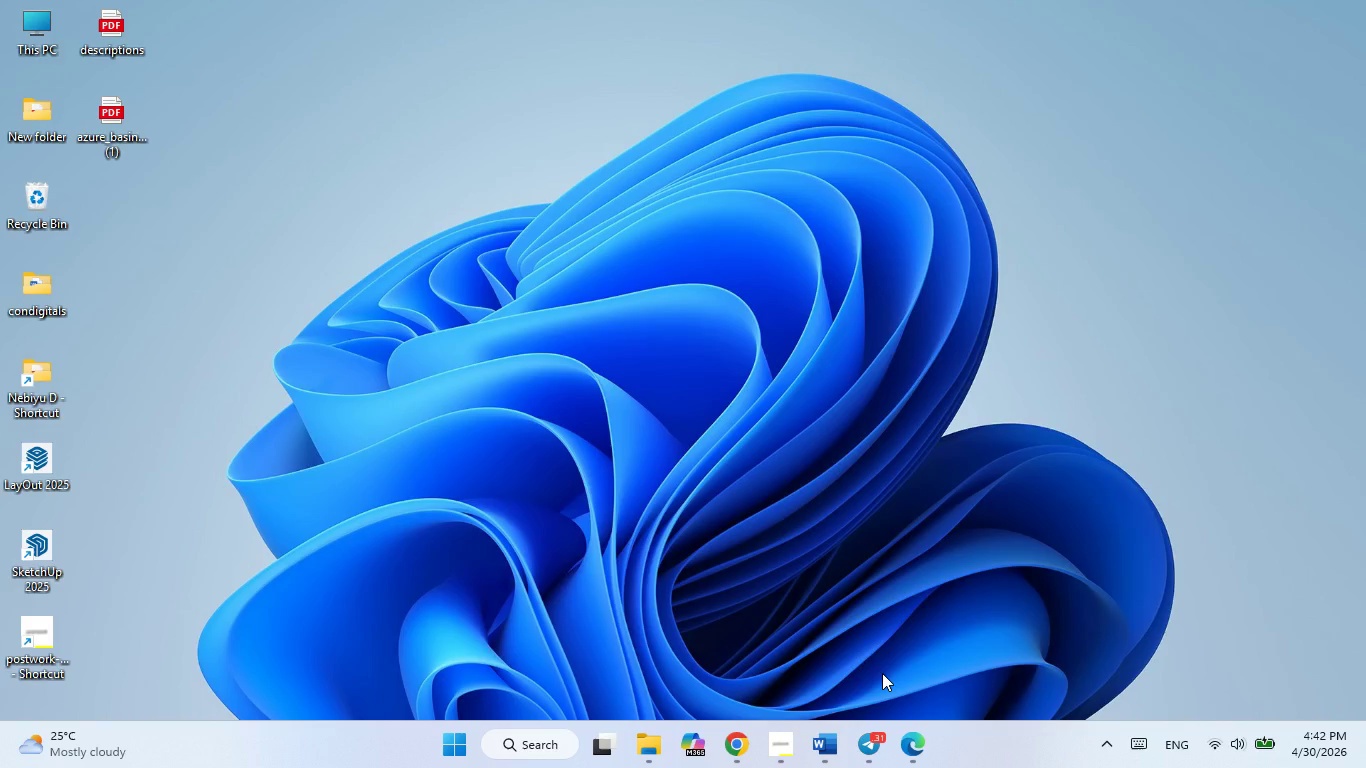 
wait(11.08)
 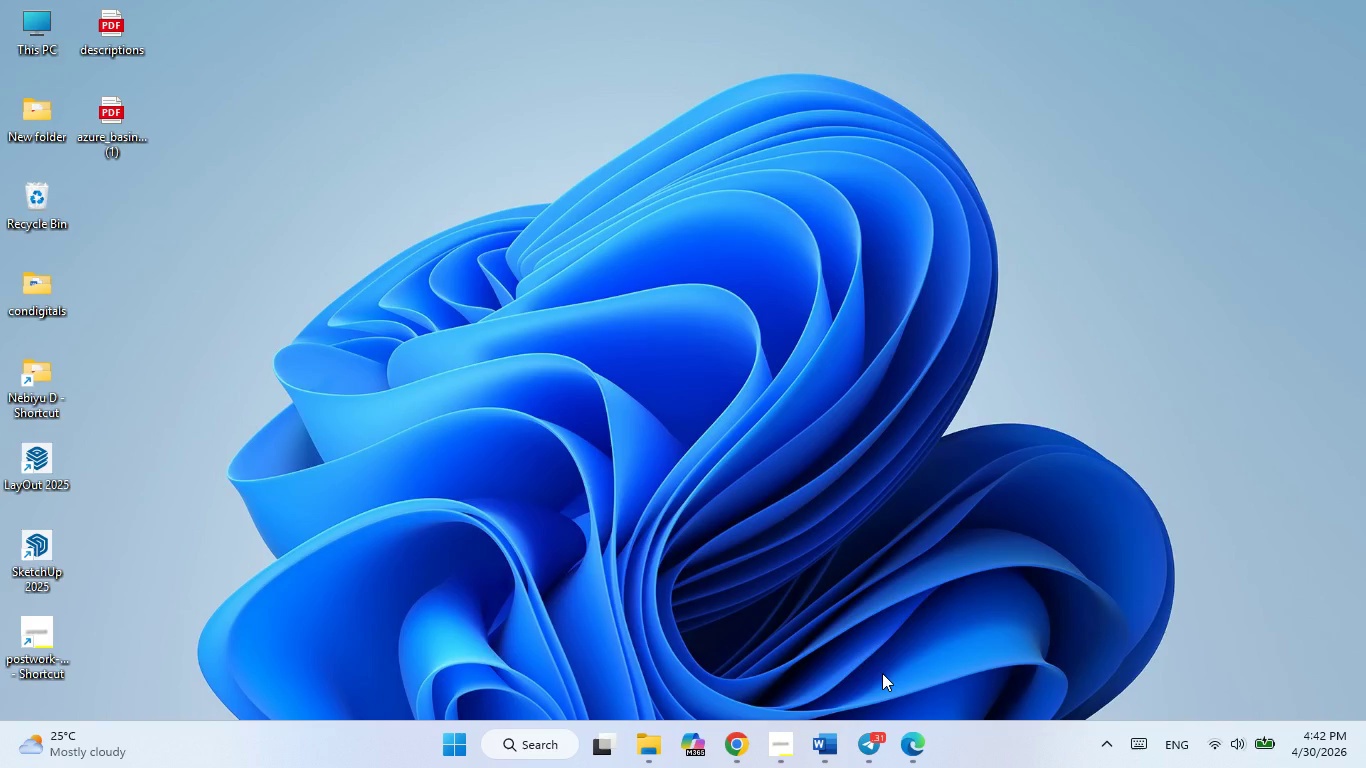 
left_click([804, 649])
 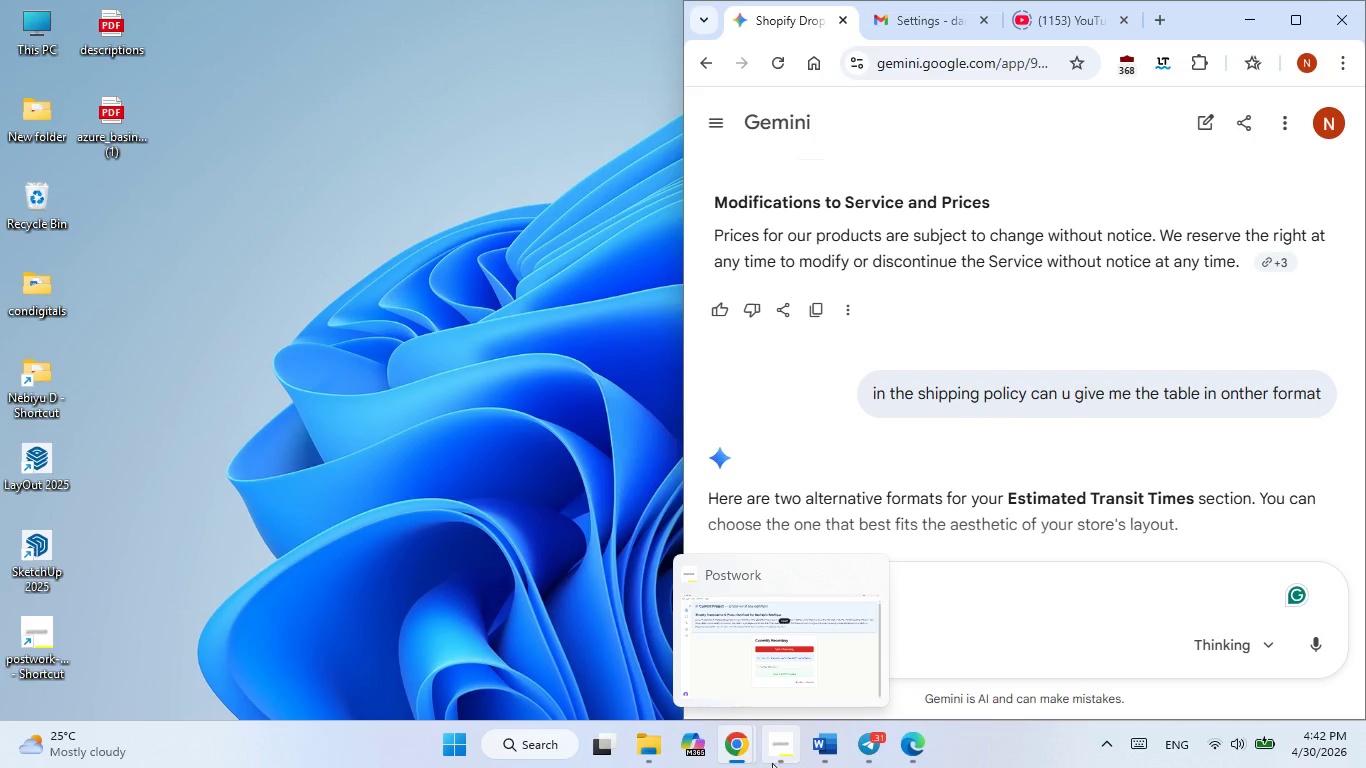 
left_click([685, 656])
 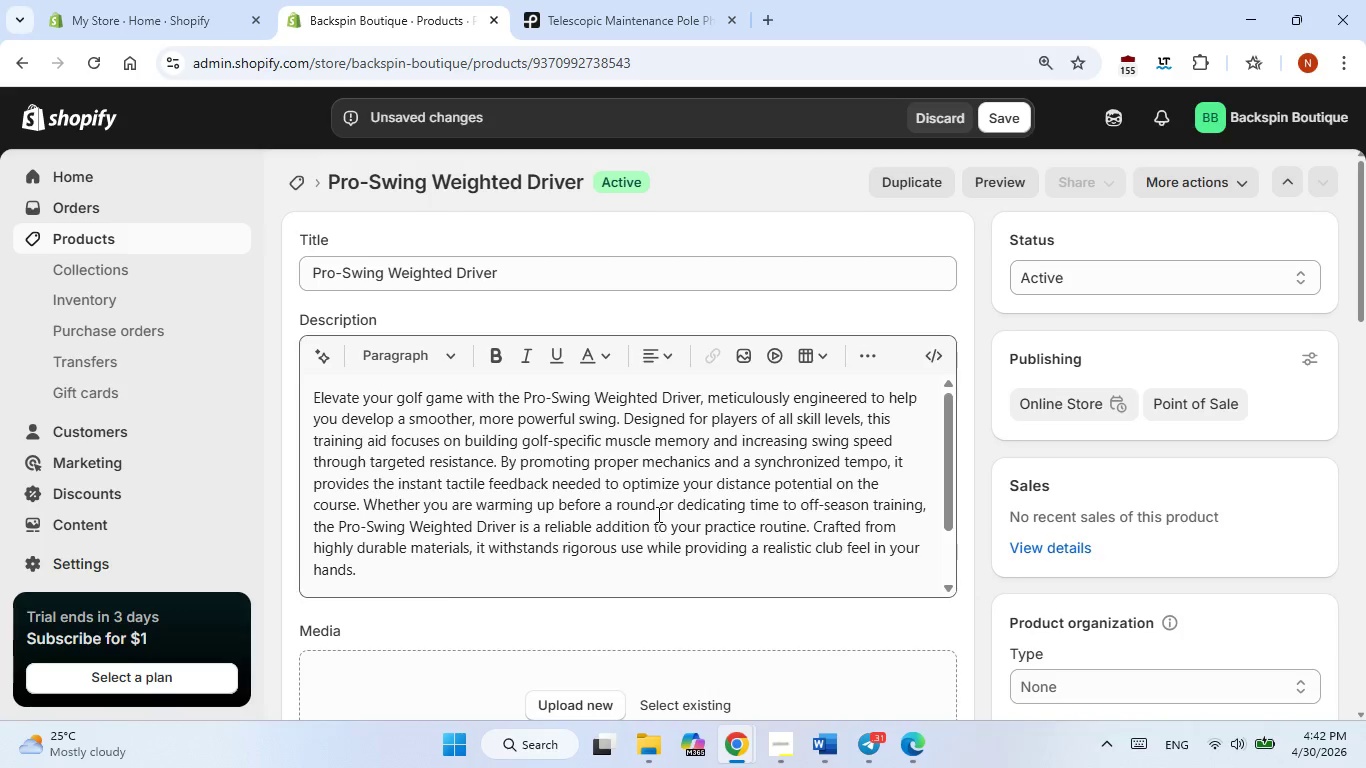 
scroll: coordinate [695, 521], scroll_direction: down, amount: 5.0
 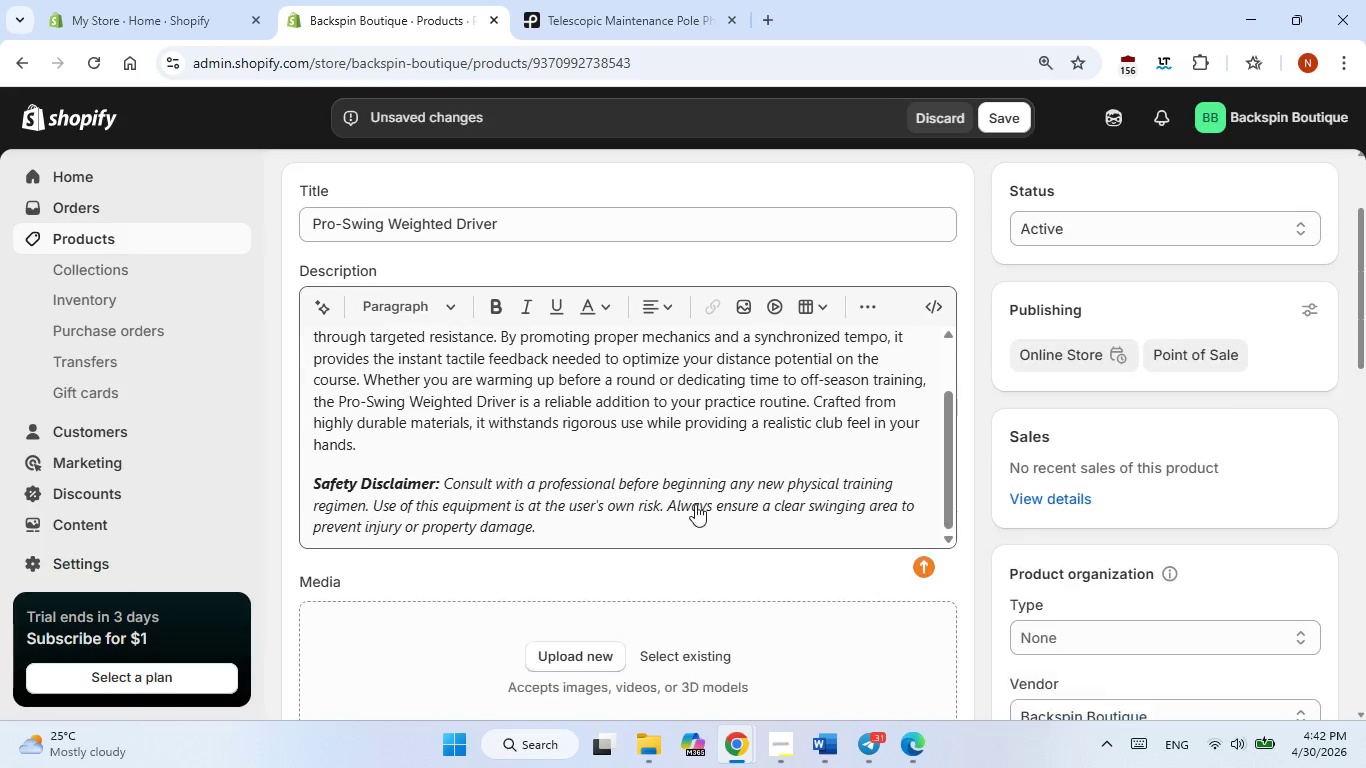 
mouse_move([717, 497])
 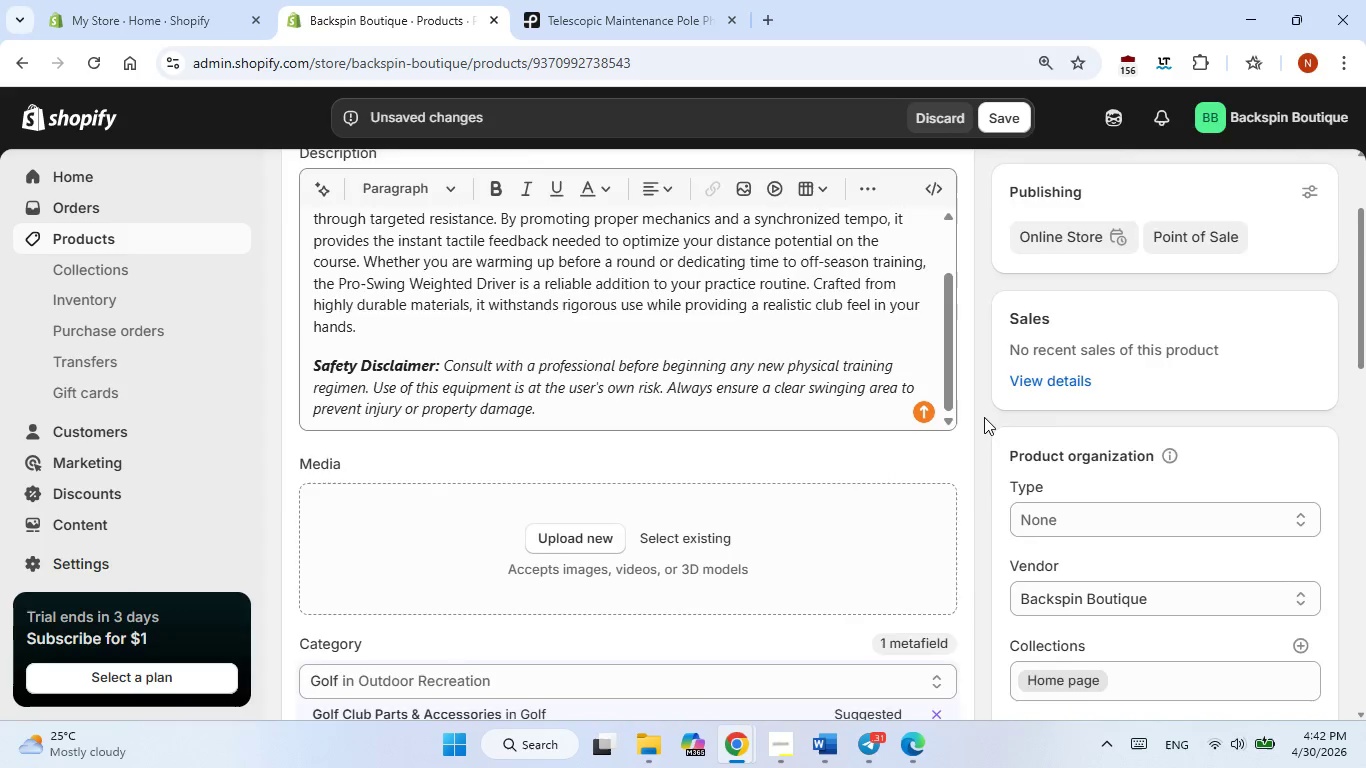 
scroll: coordinate [984, 417], scroll_direction: down, amount: 2.0
 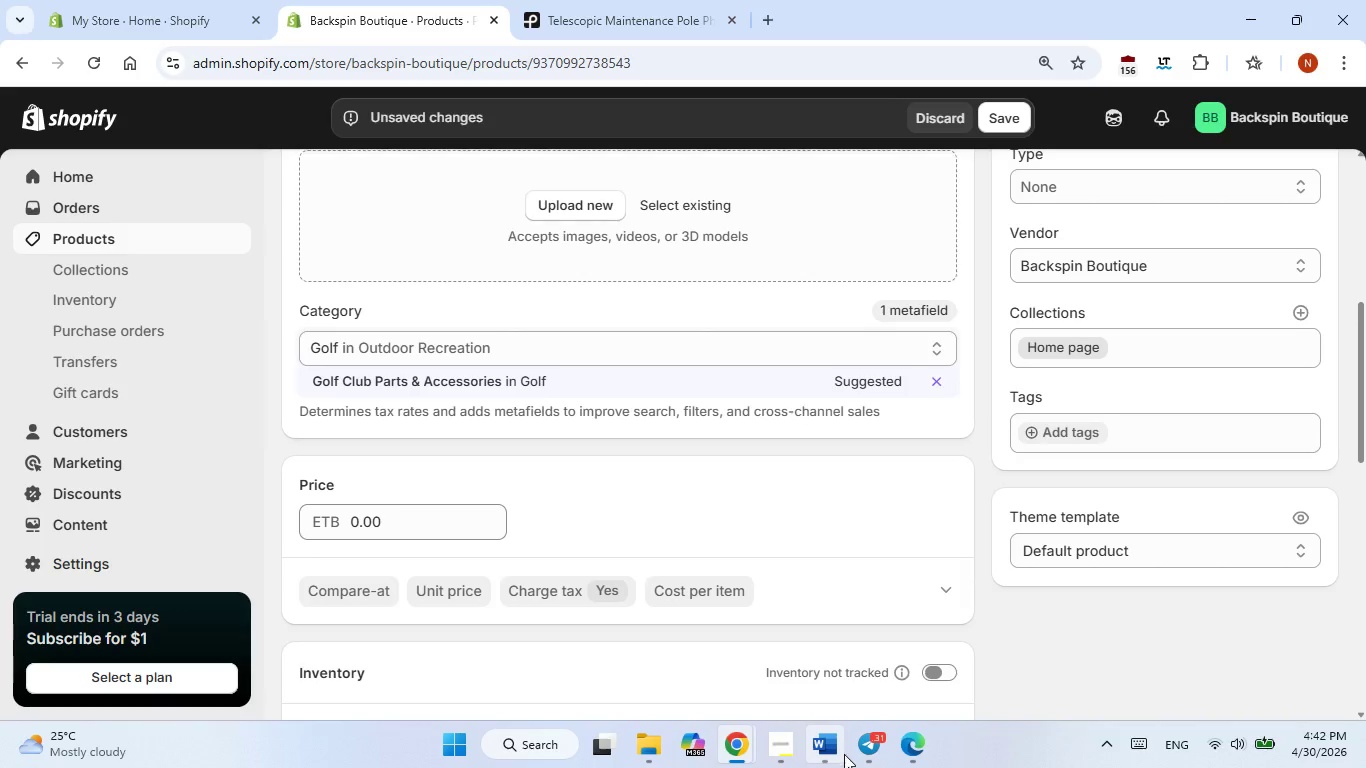 
left_click([832, 766])
 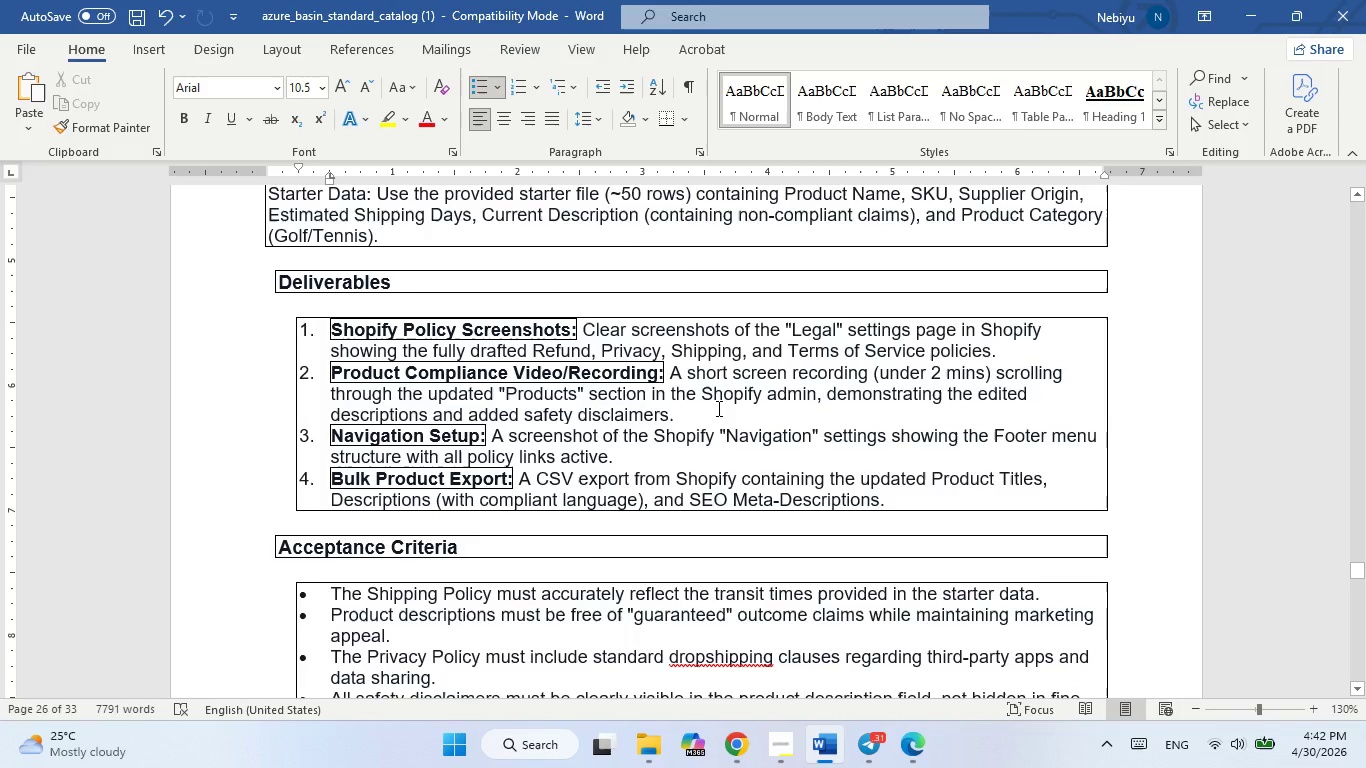 
scroll: coordinate [716, 408], scroll_direction: down, amount: 12.0
 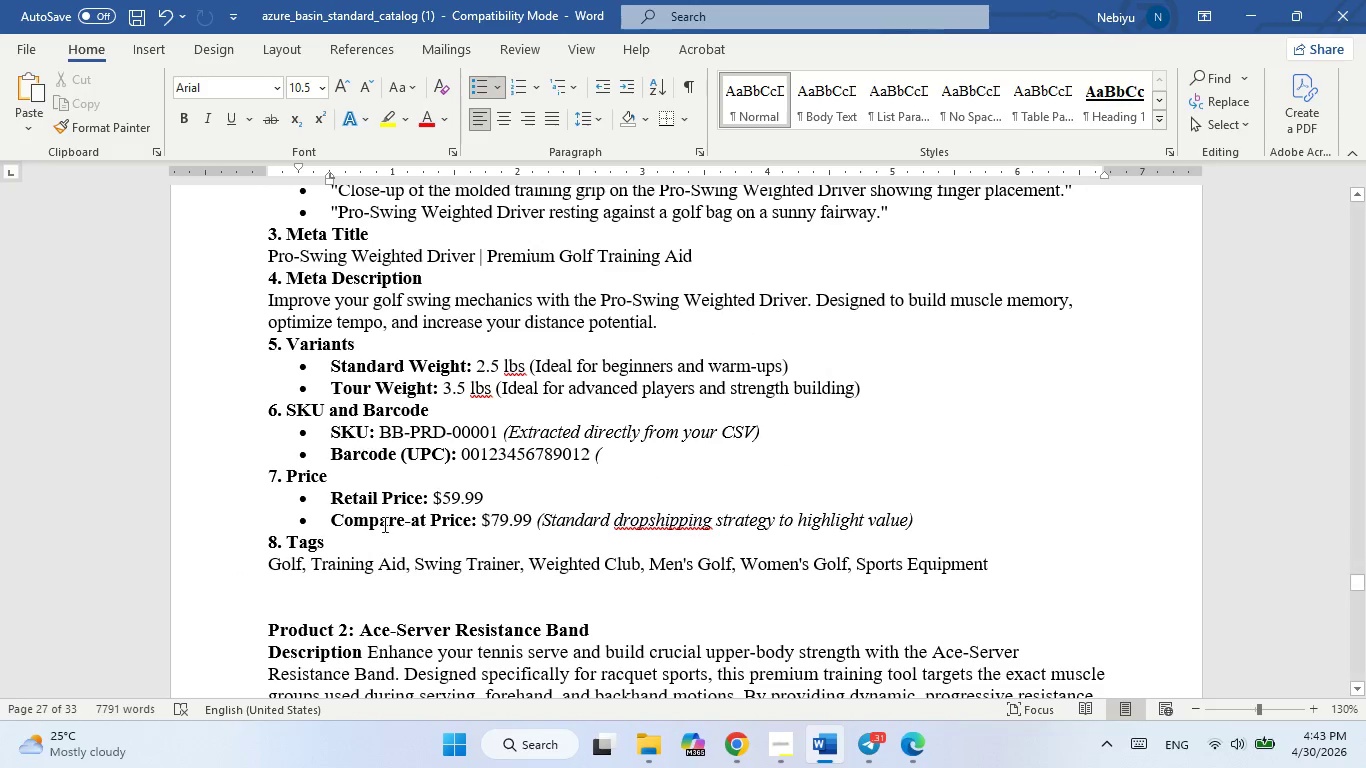 
wait(5.4)
 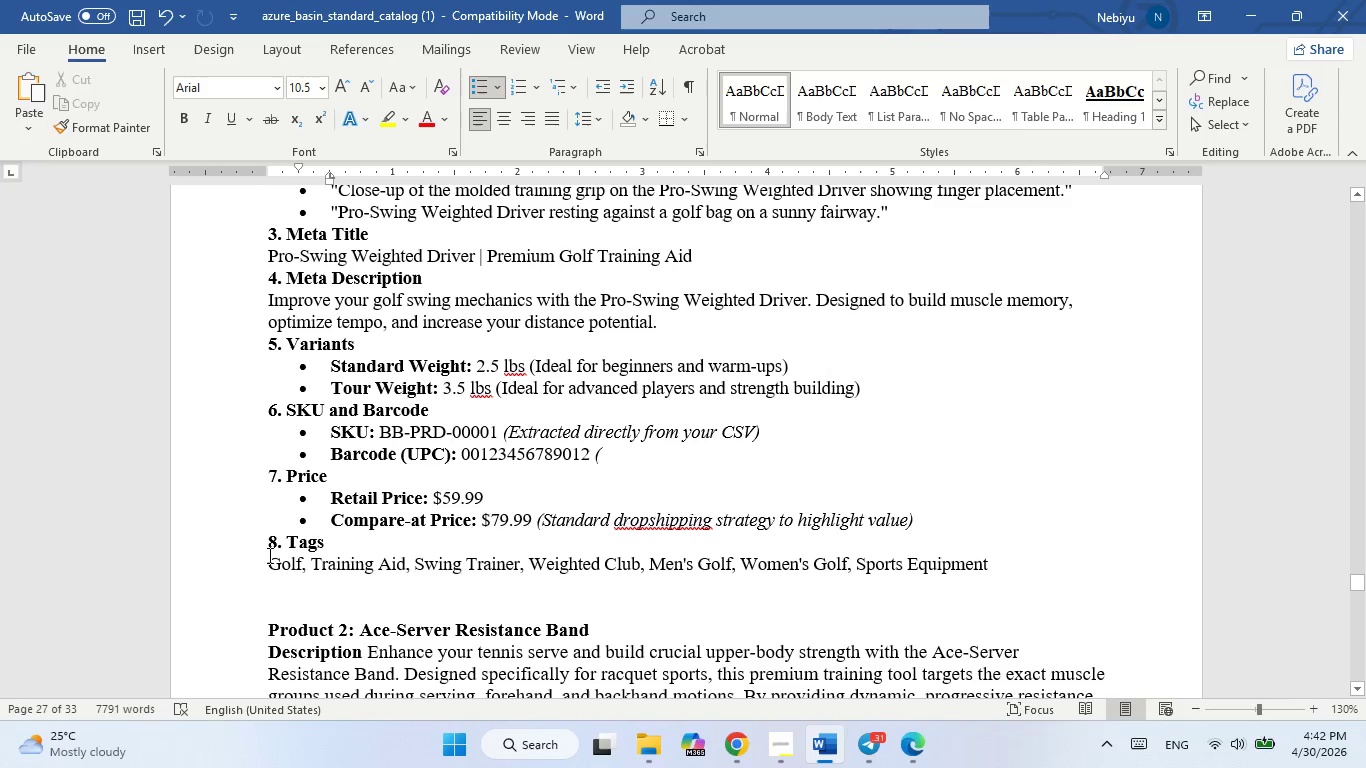 
left_click_drag(start_coordinate=[269, 568], to_coordinate=[1081, 568])
 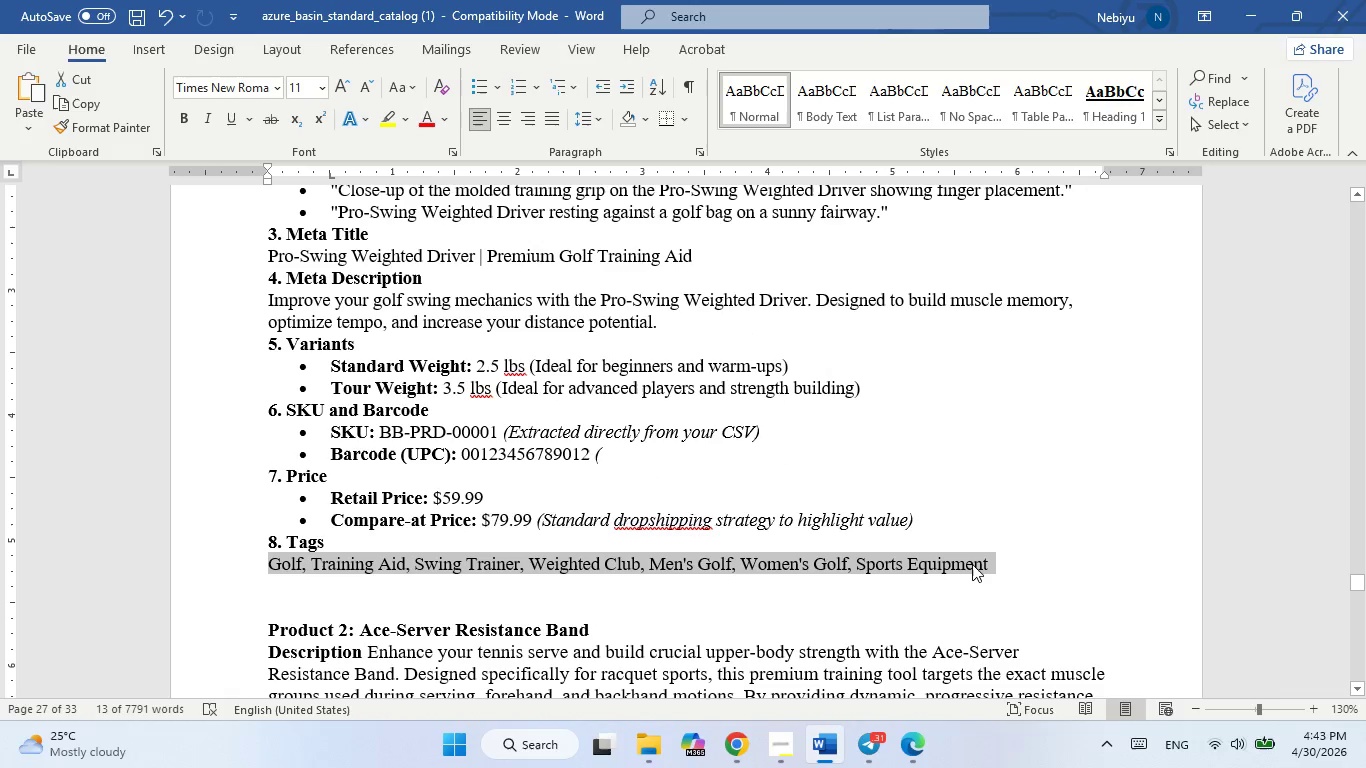 
right_click([972, 564])
 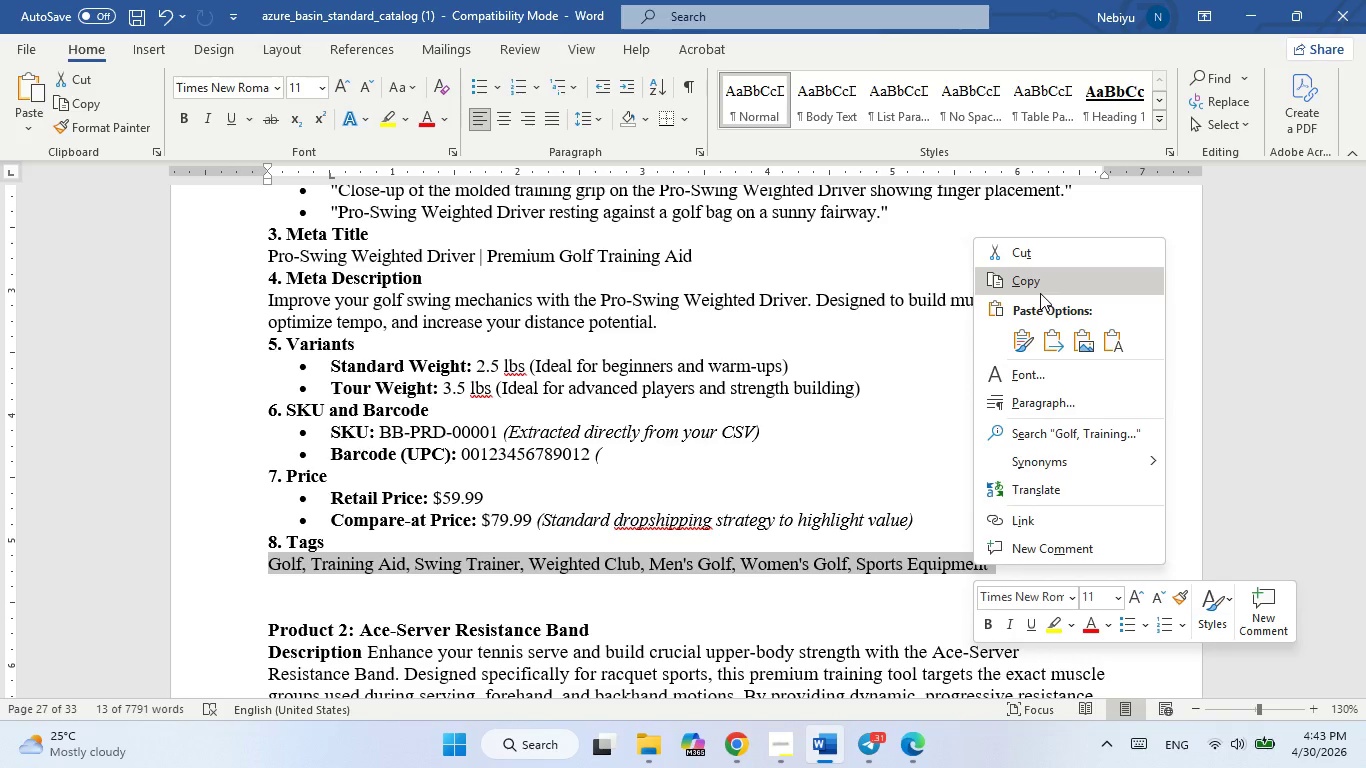 
left_click([1040, 293])
 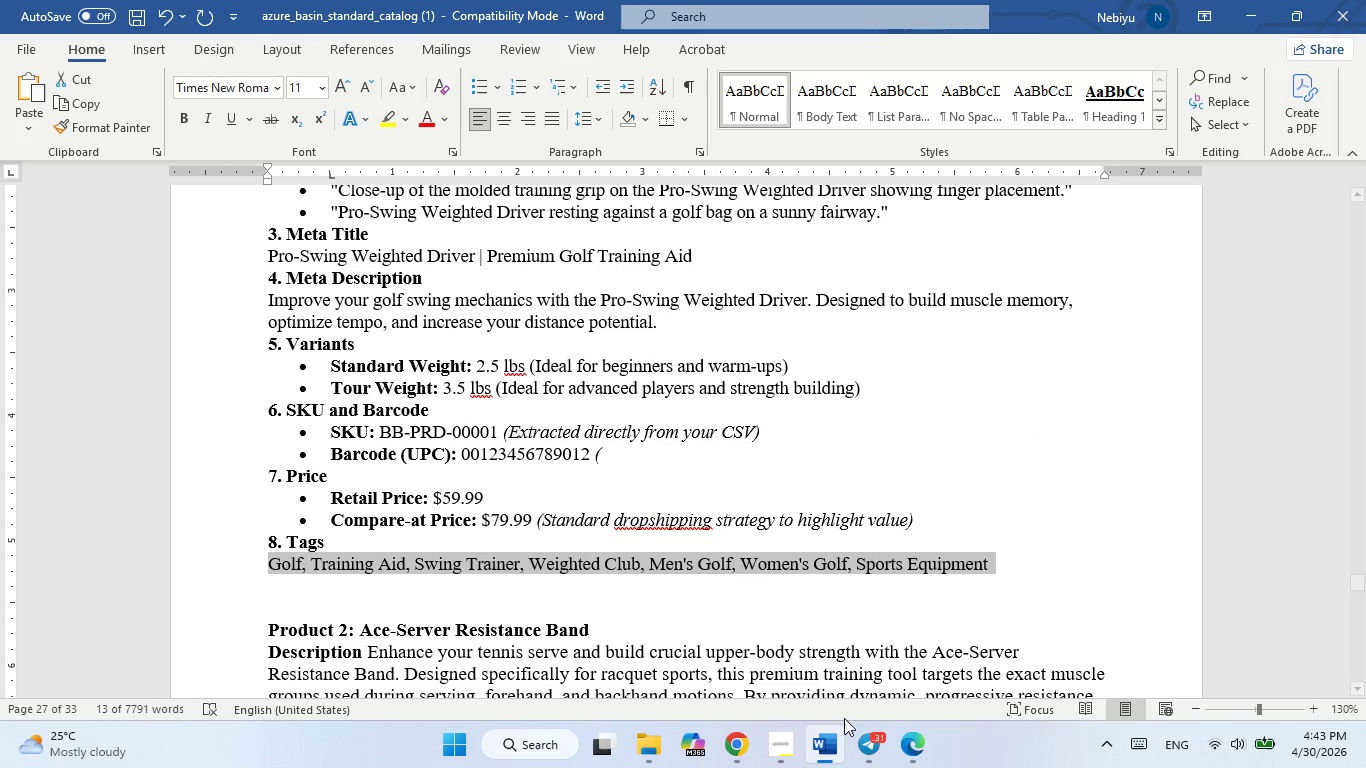 
left_click([833, 739])
 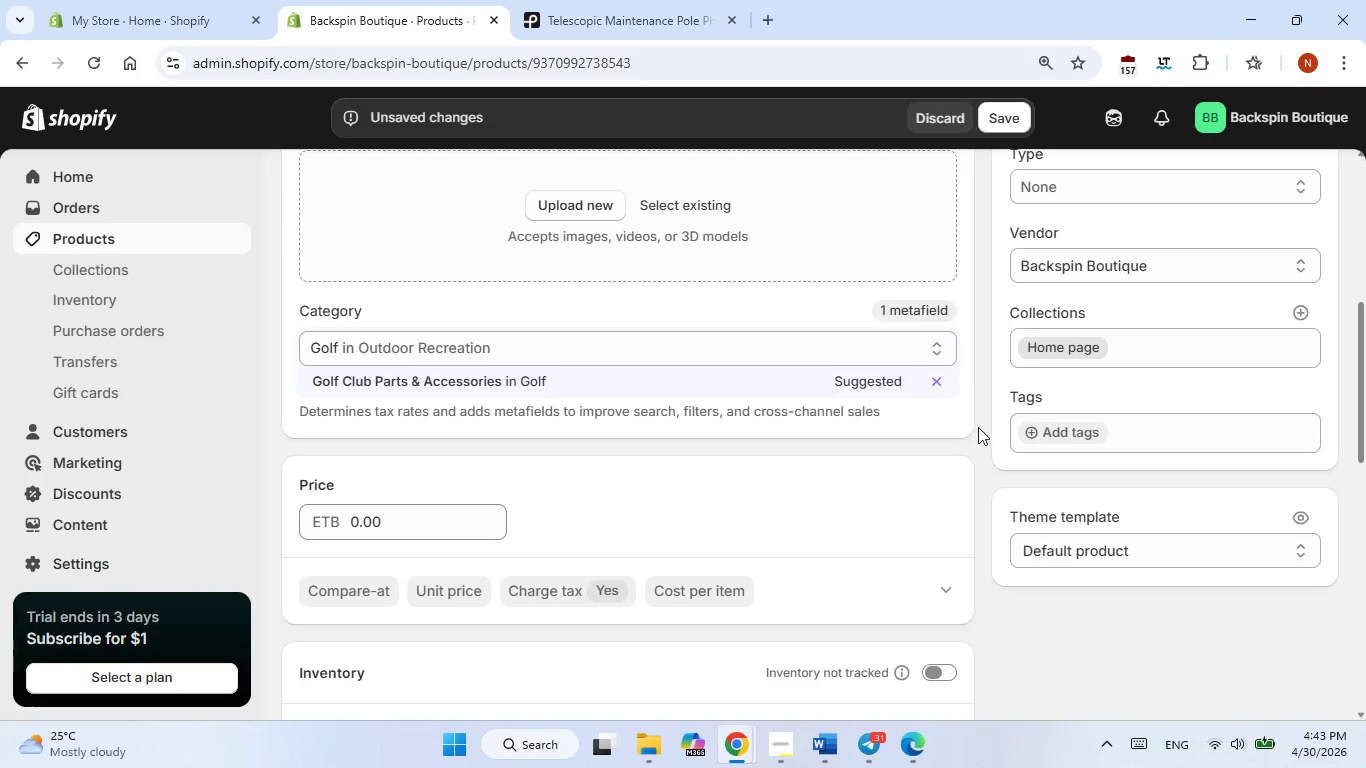 
left_click([1115, 432])
 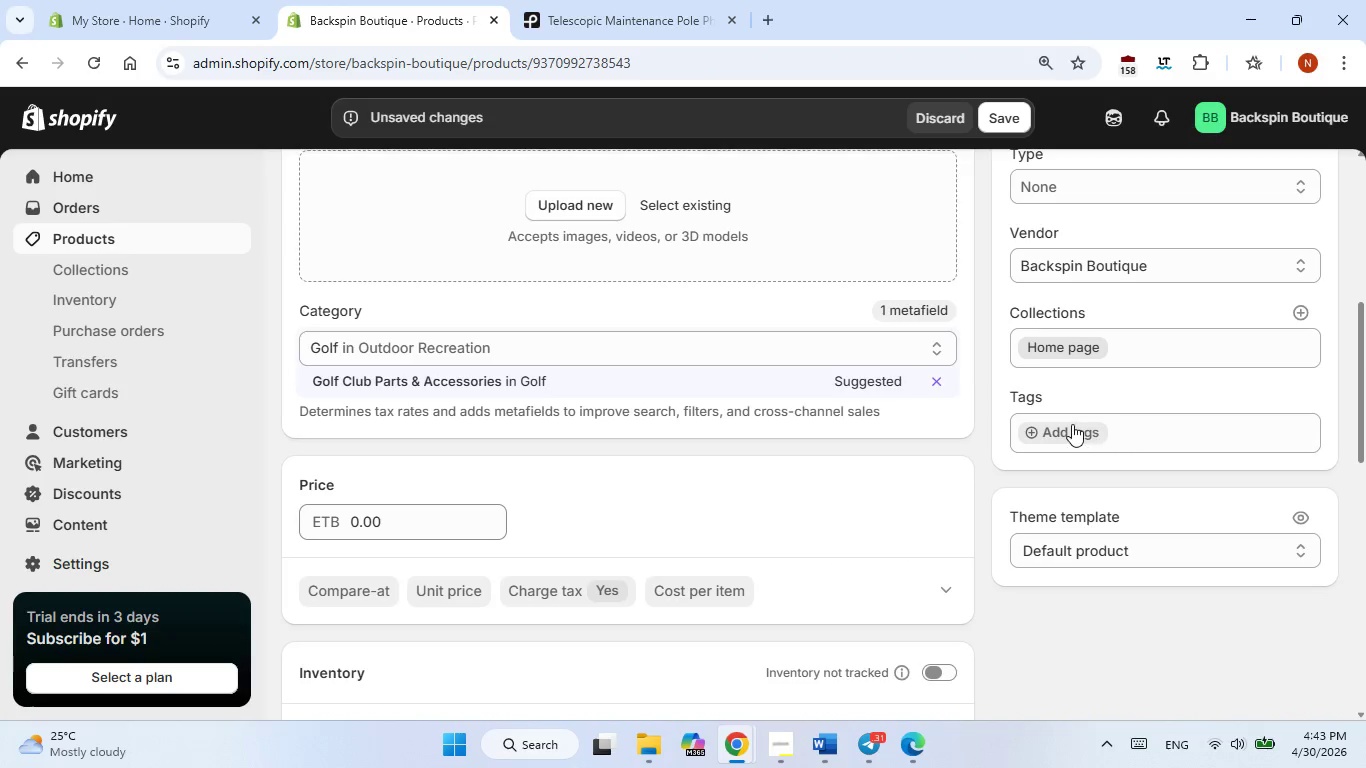 
left_click([1072, 424])
 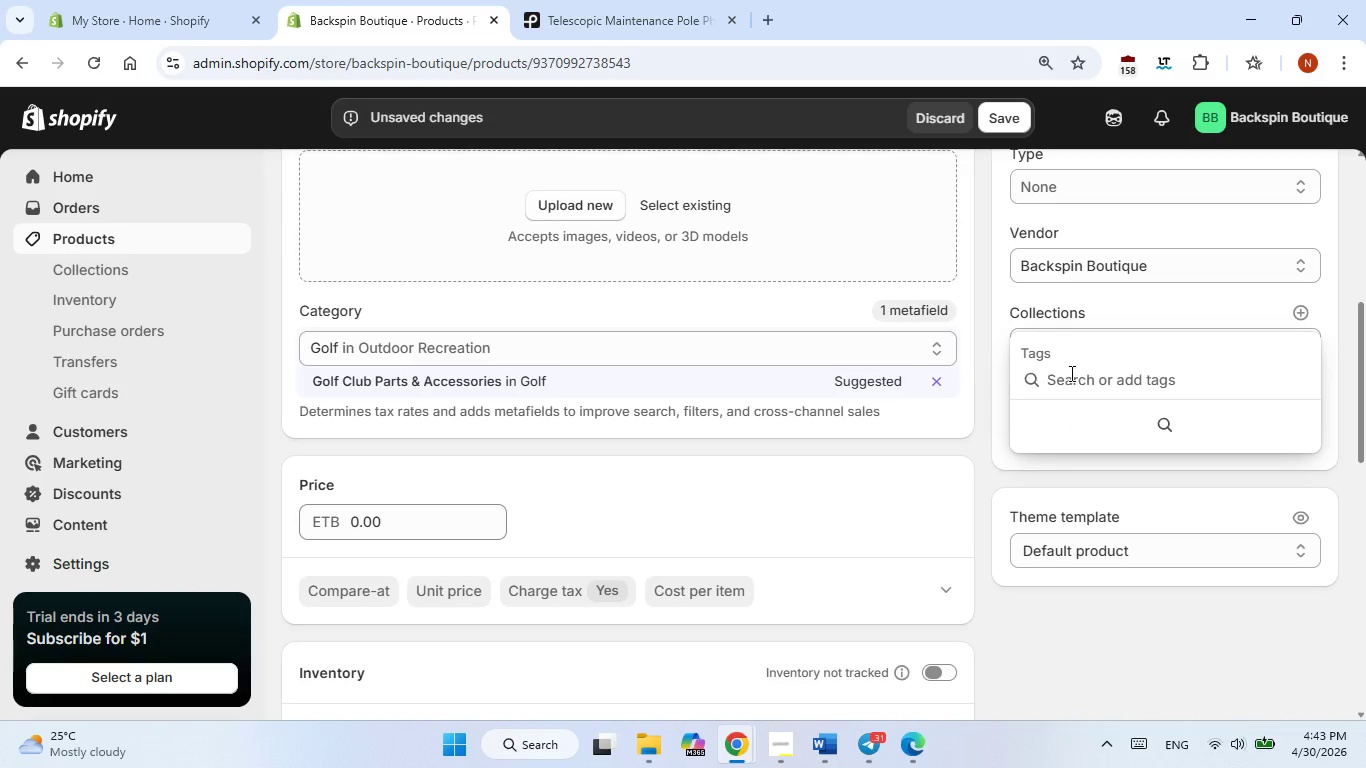 
right_click([1070, 373])
 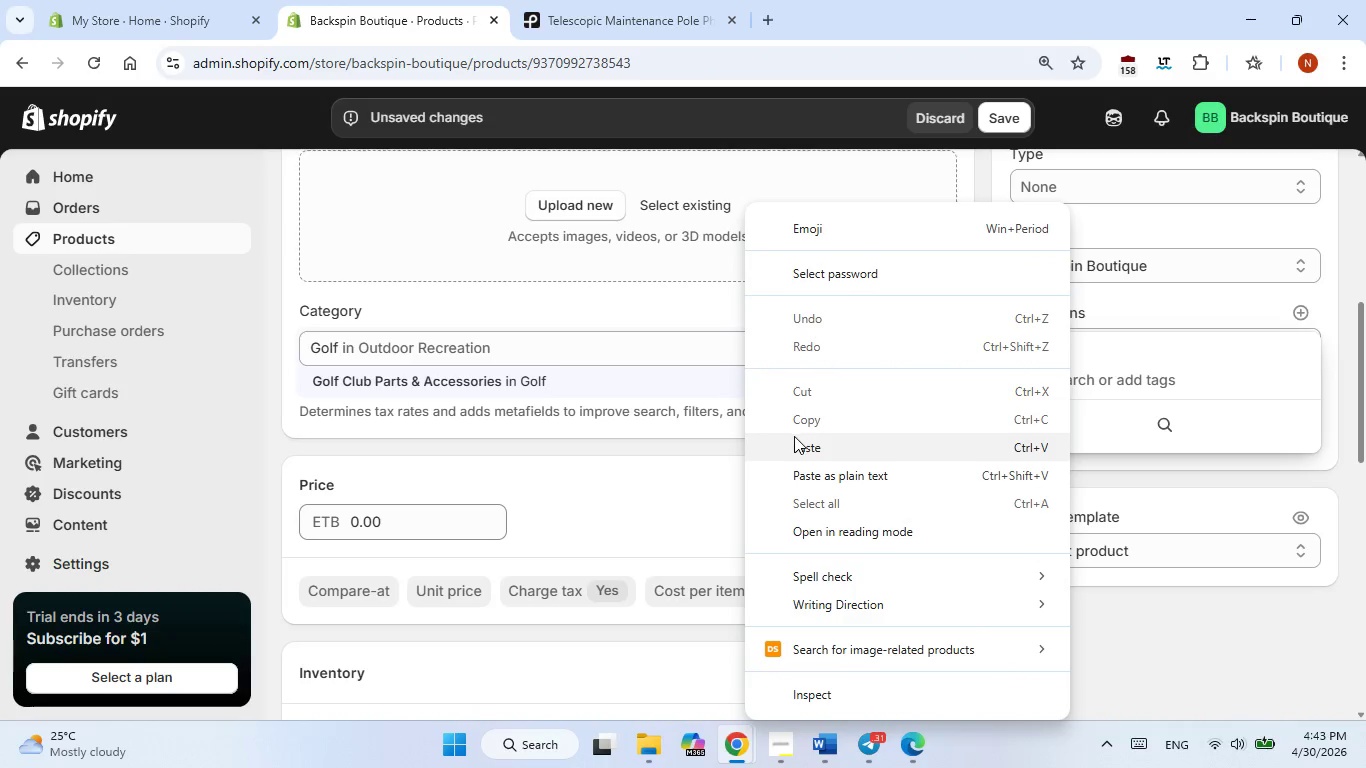 
left_click([801, 445])
 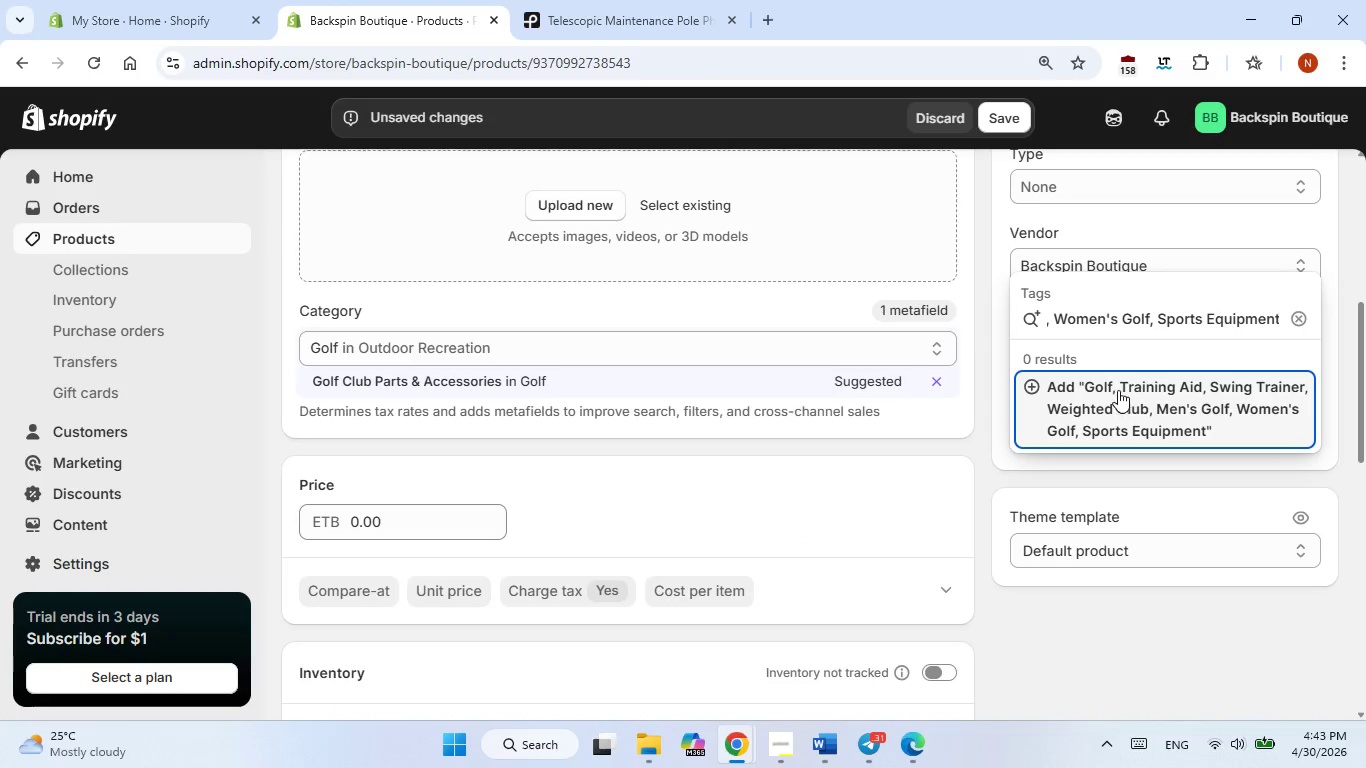 
left_click([1115, 390])
 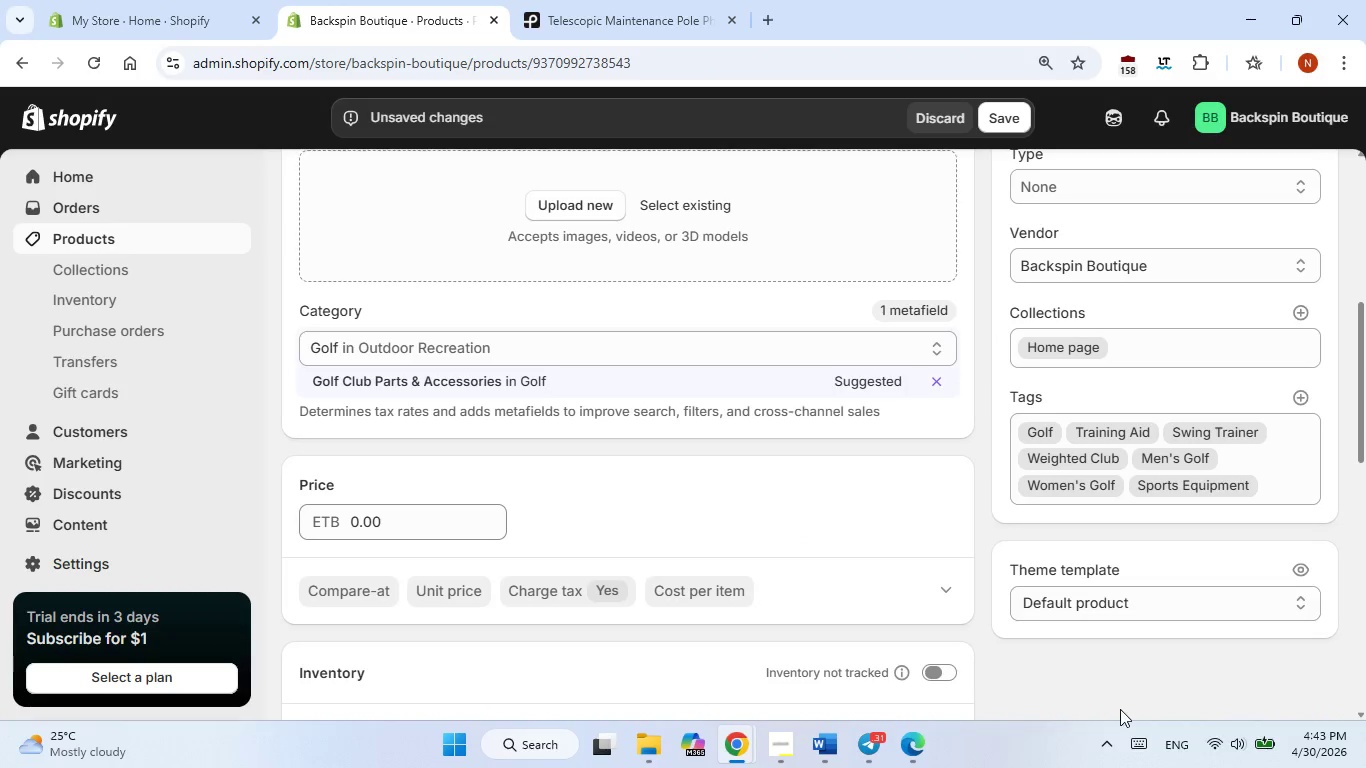 
left_click([1093, 671])
 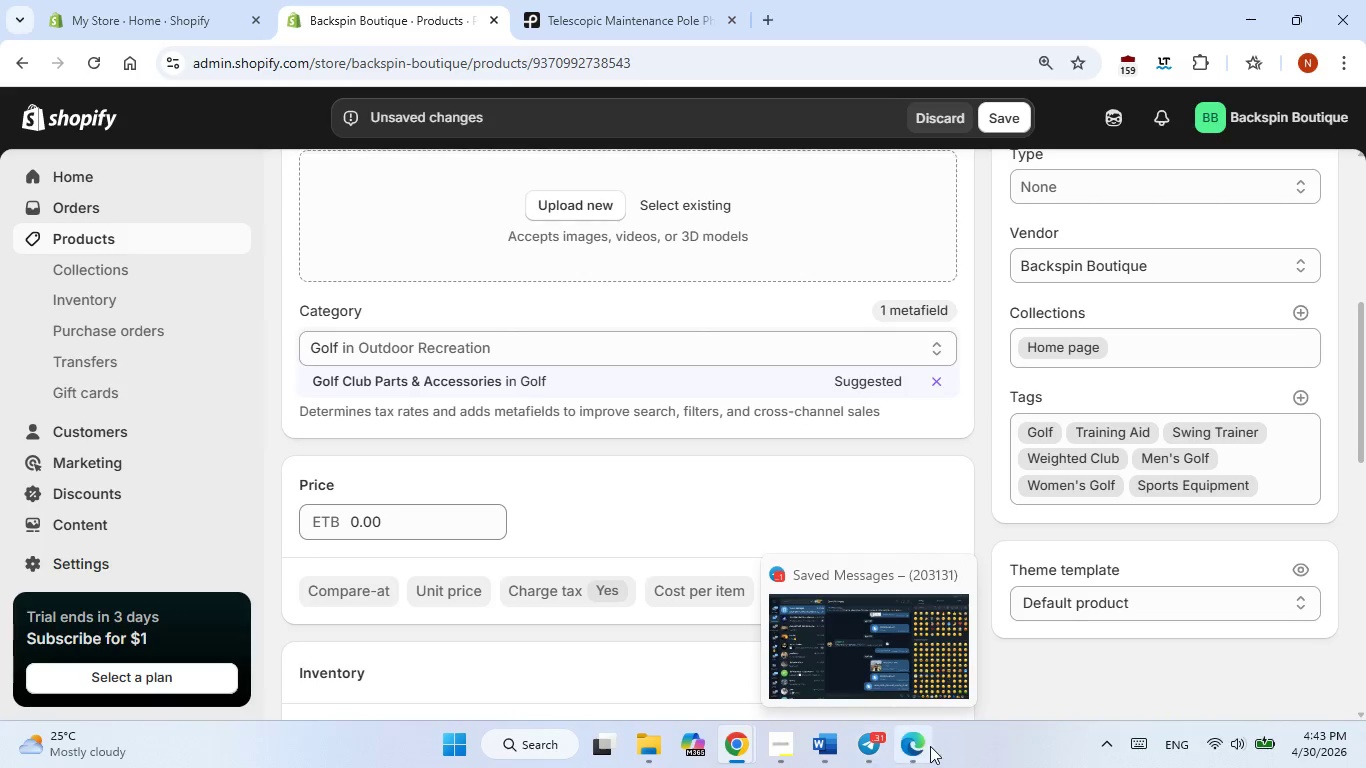 
left_click([825, 739])
 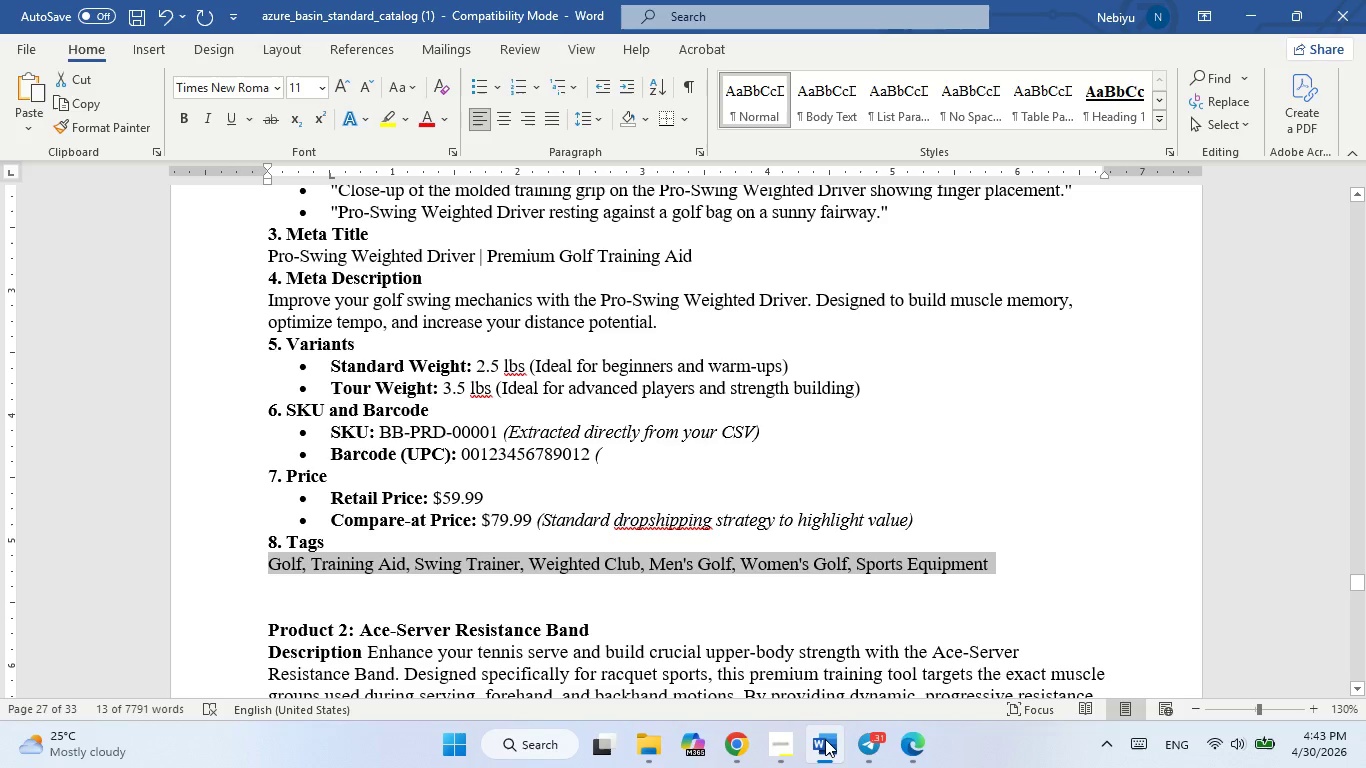 
left_click([825, 739])
 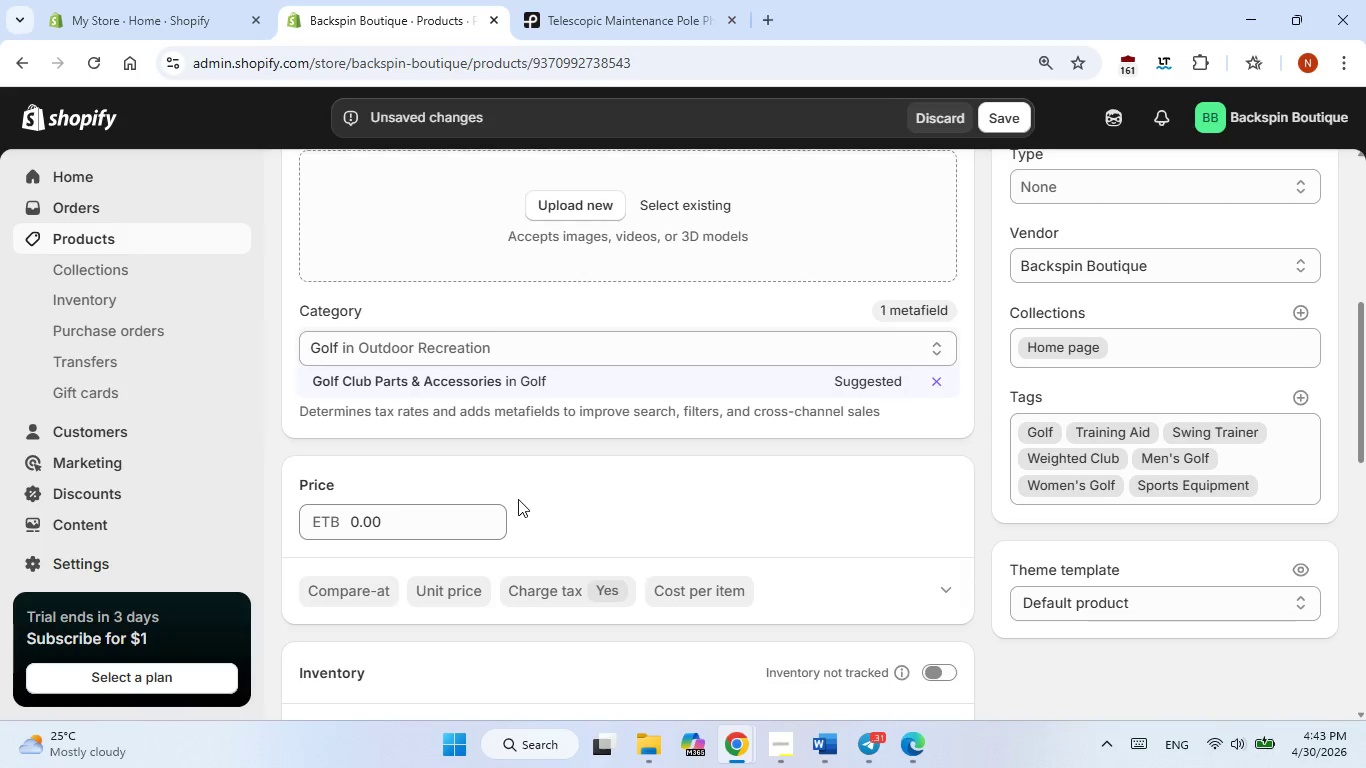 
left_click([452, 539])
 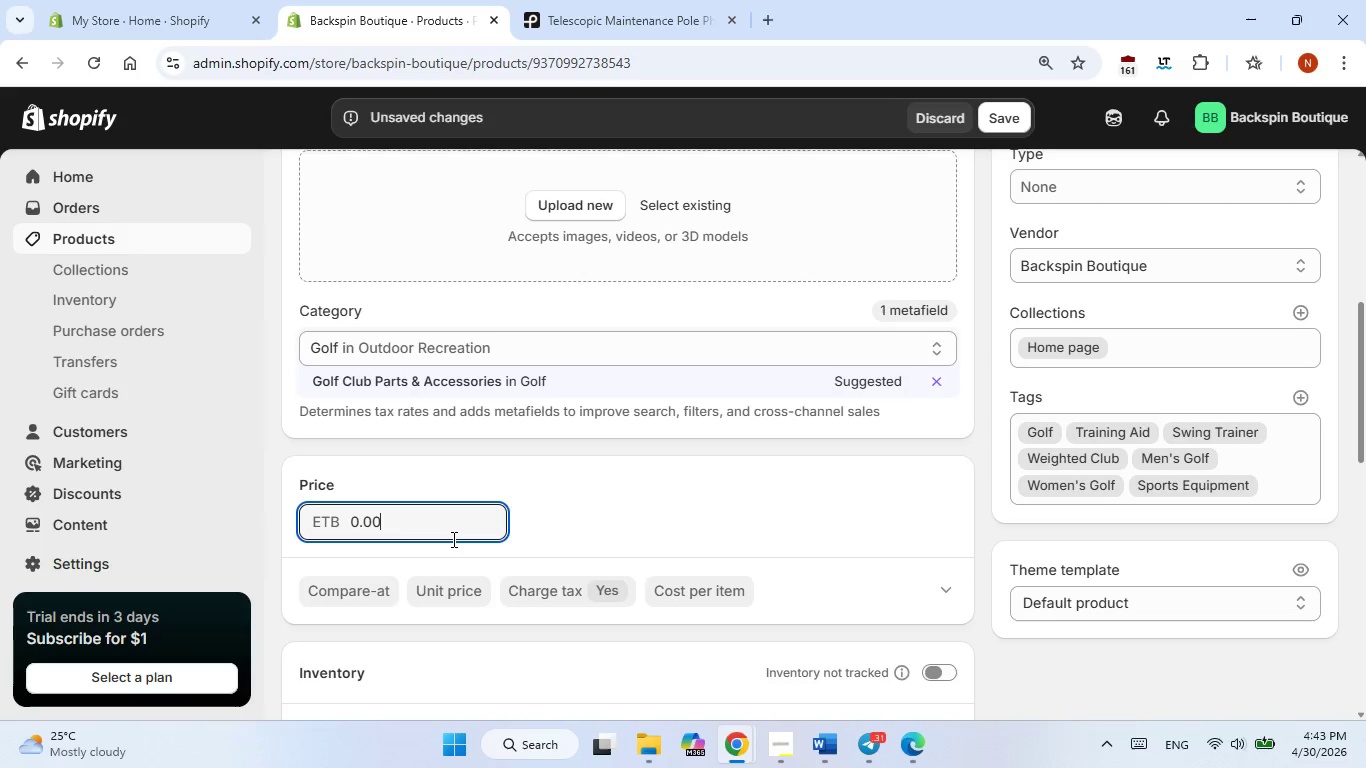 
key(Numpad5)
 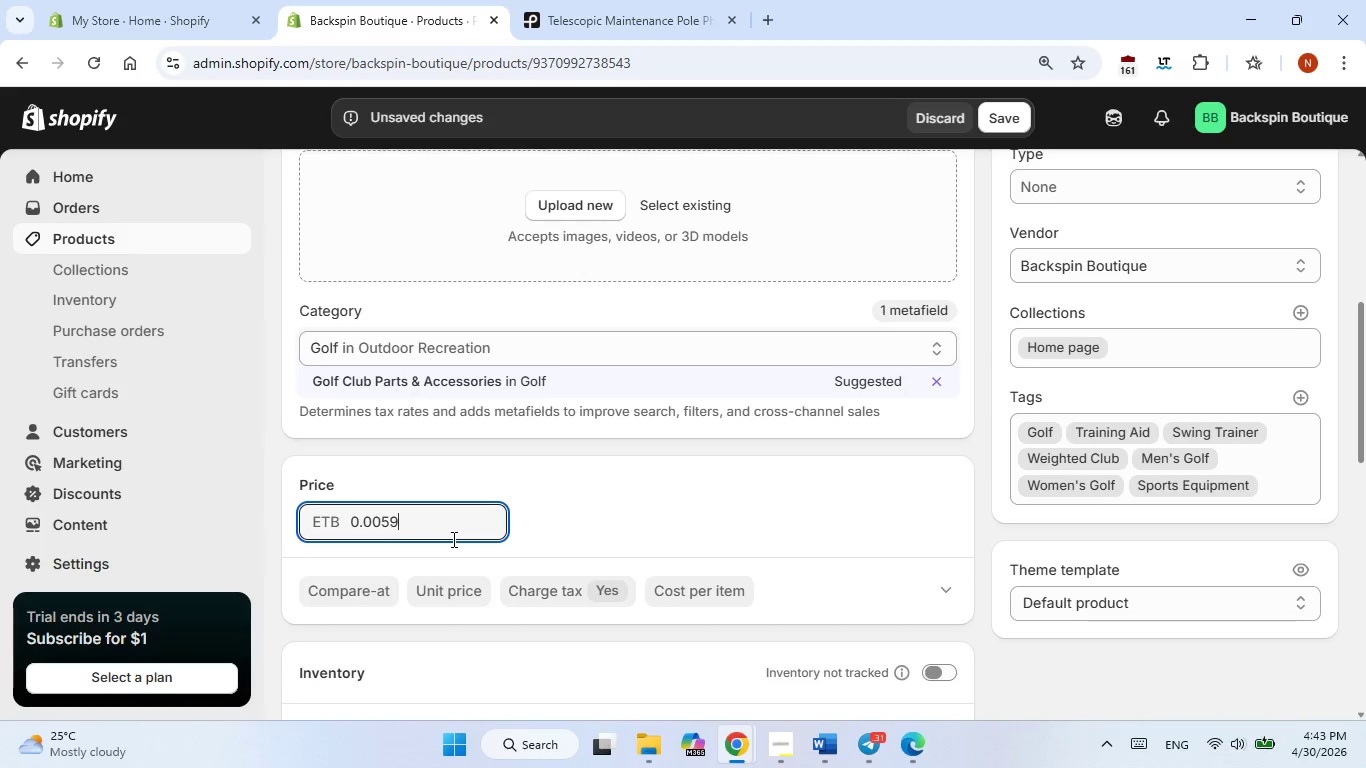 
key(Numpad9)
 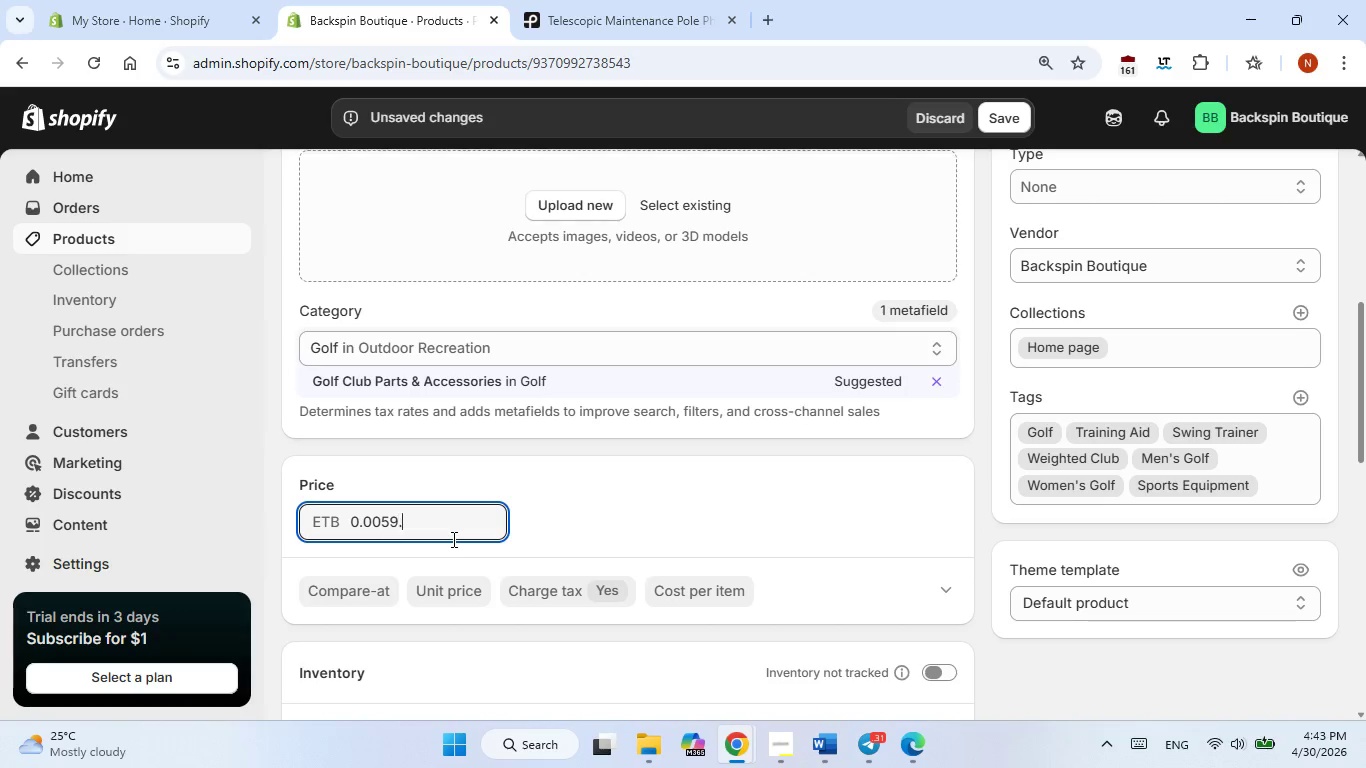 
key(NumpadDecimal)
 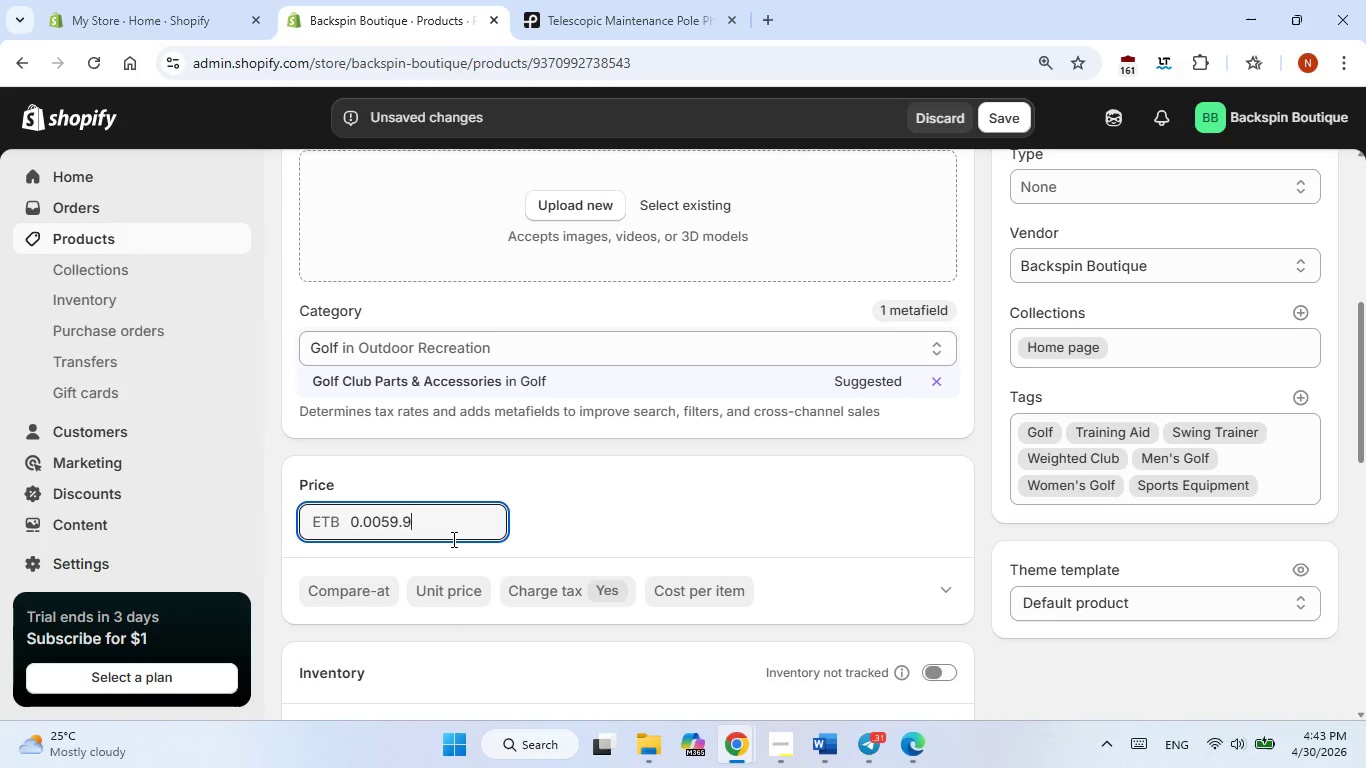 
key(Numpad9)
 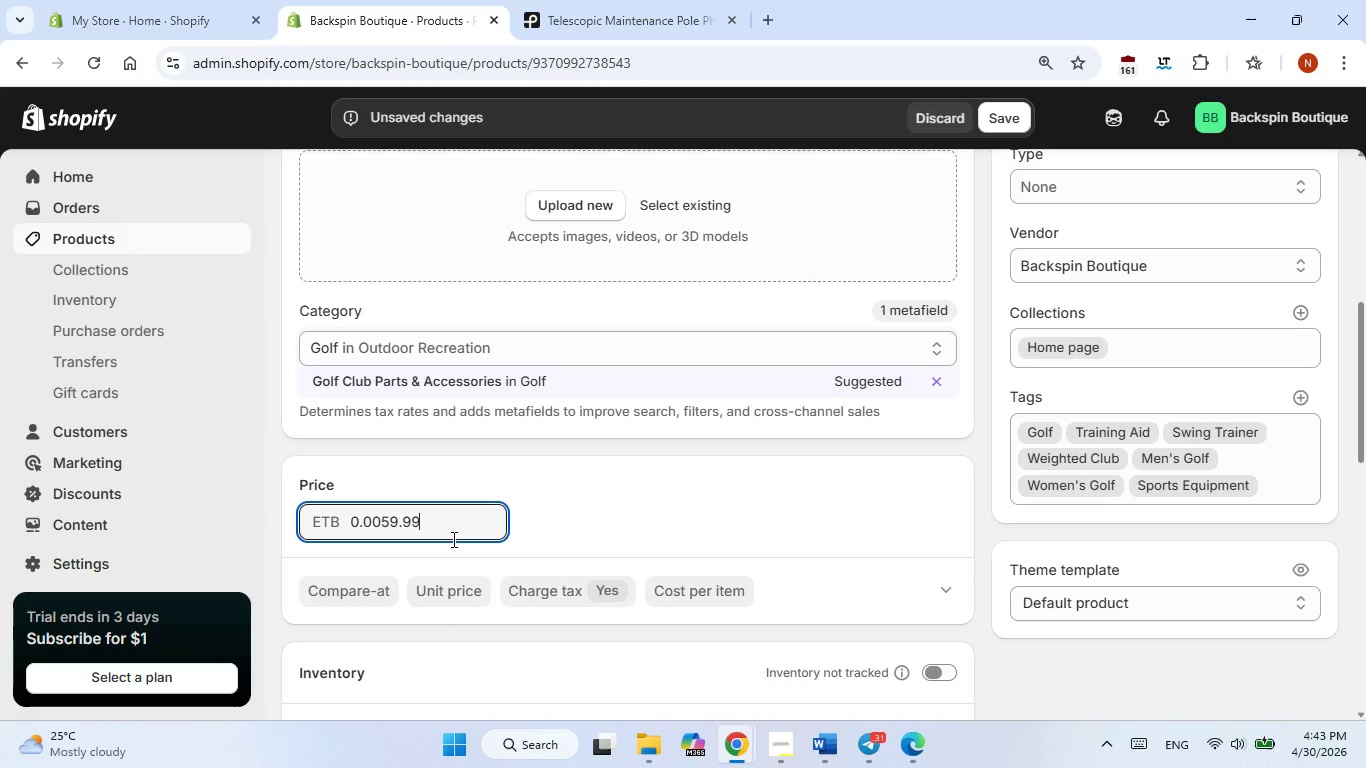 
key(Numpad9)
 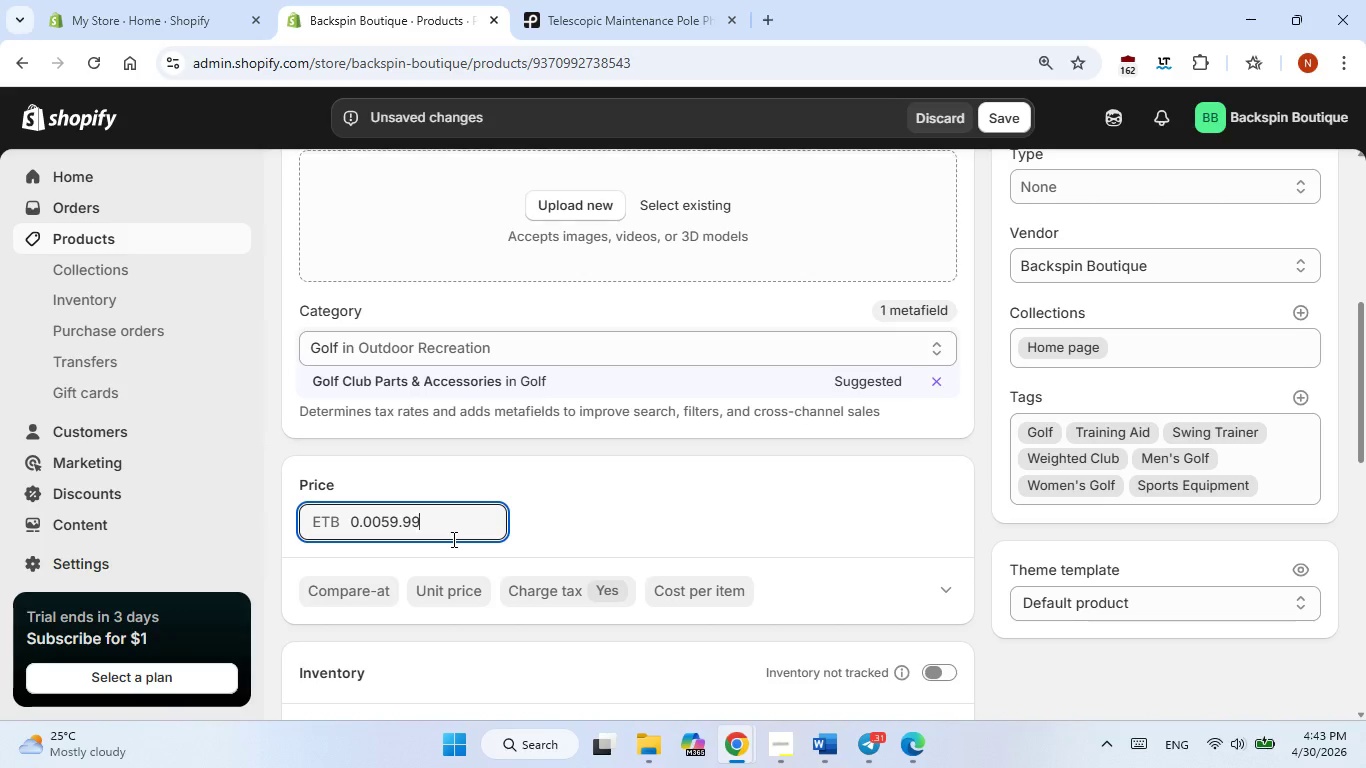 
key(ArrowLeft)
 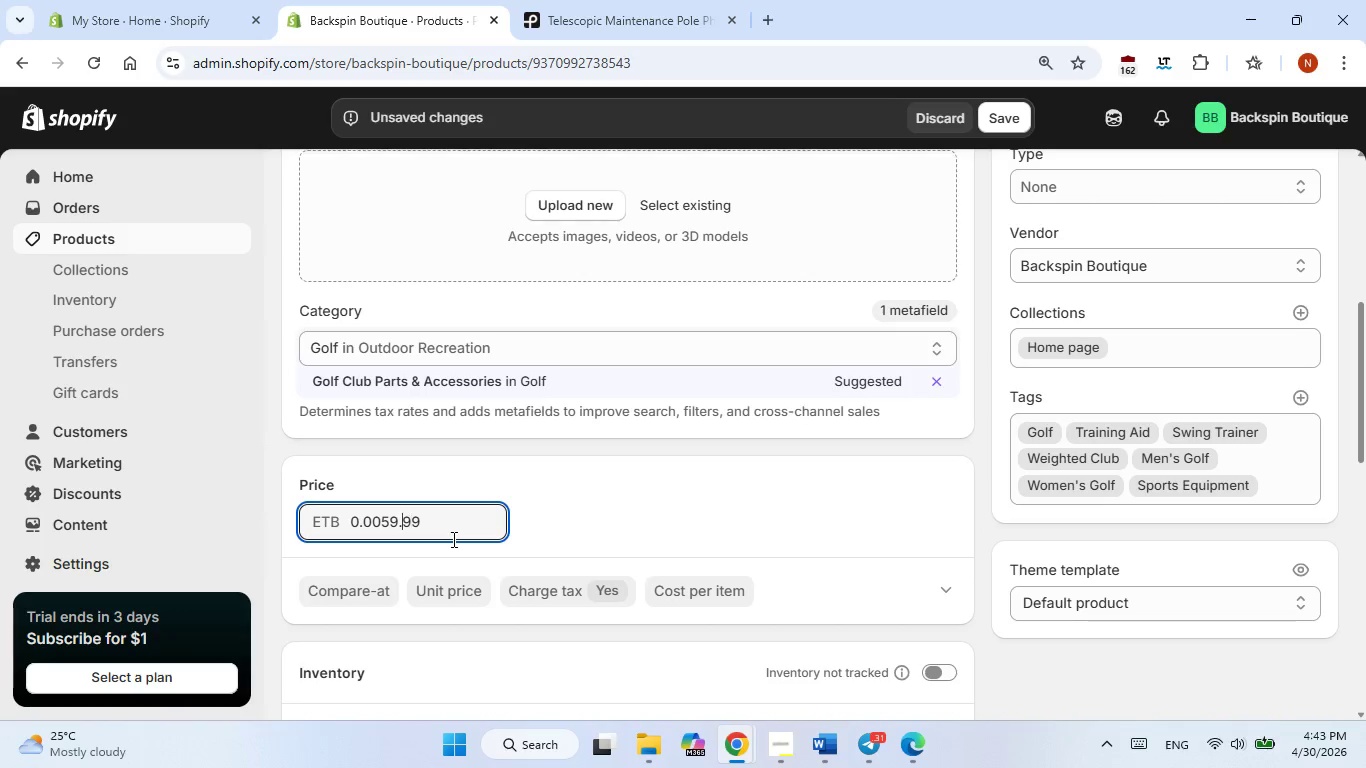 
key(ArrowLeft)
 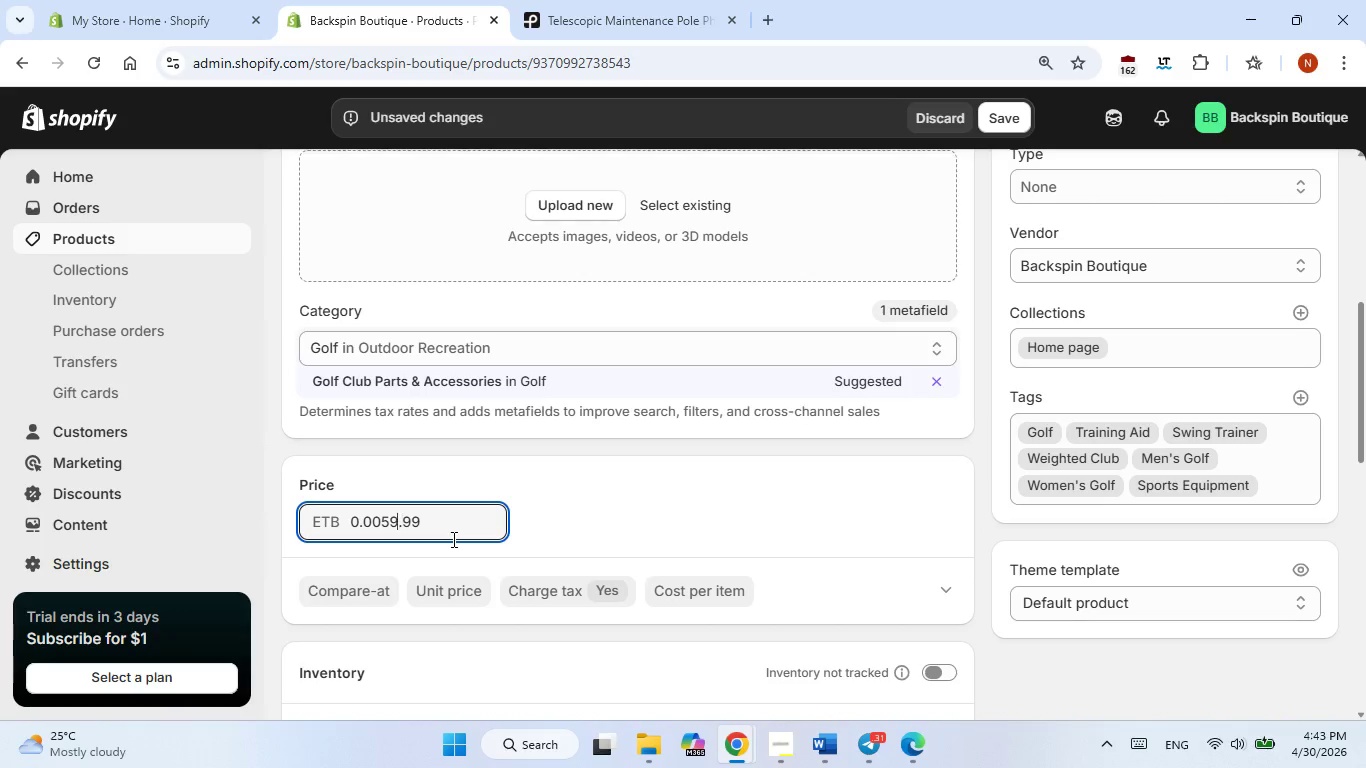 
key(ArrowLeft)
 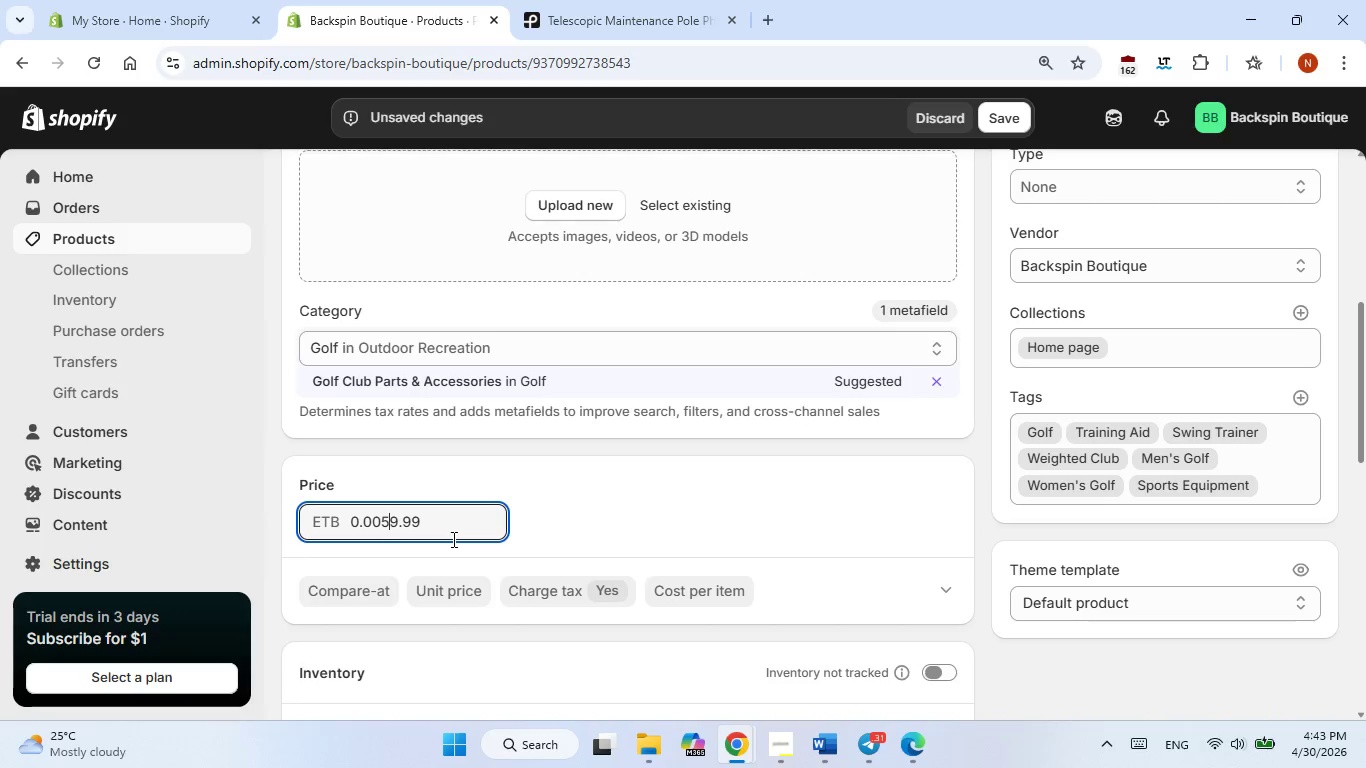 
key(ArrowLeft)
 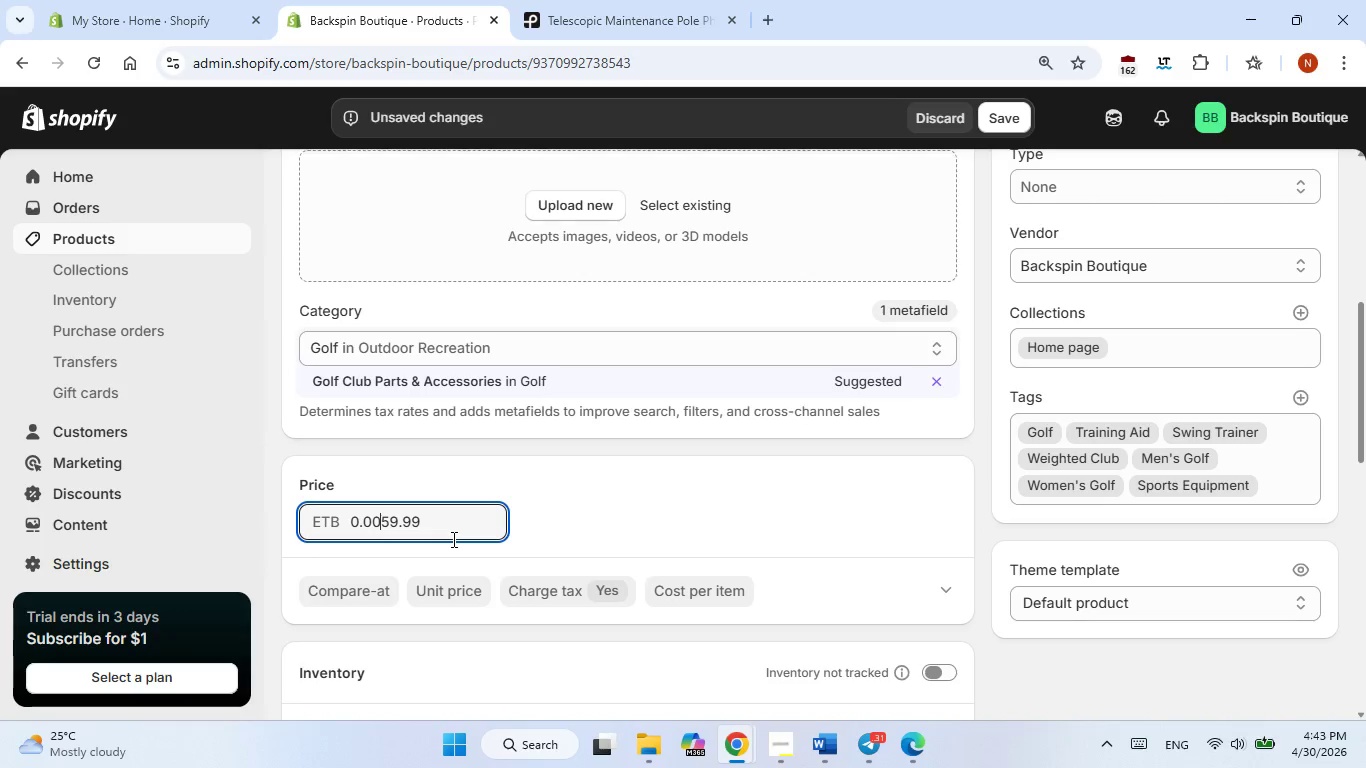 
key(ArrowLeft)
 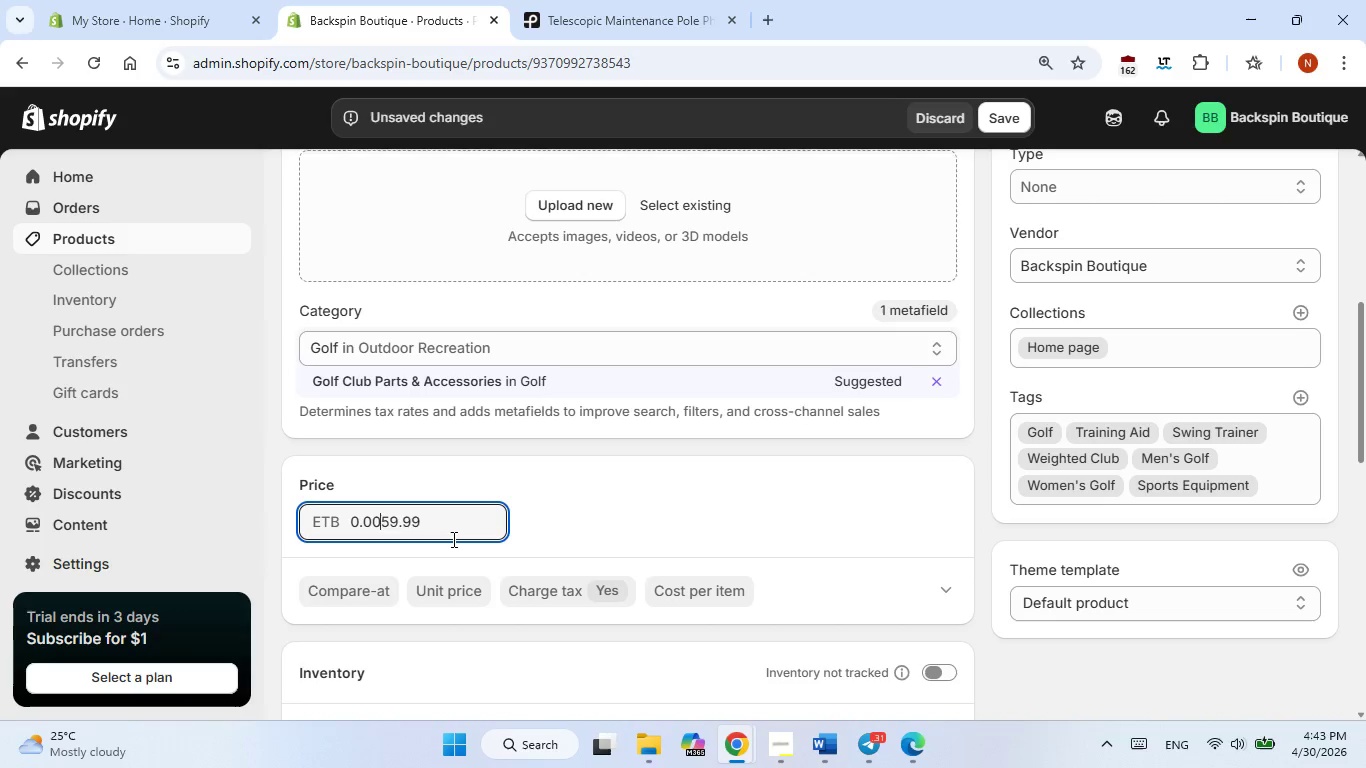 
hold_key(key=Backspace, duration=0.73)
 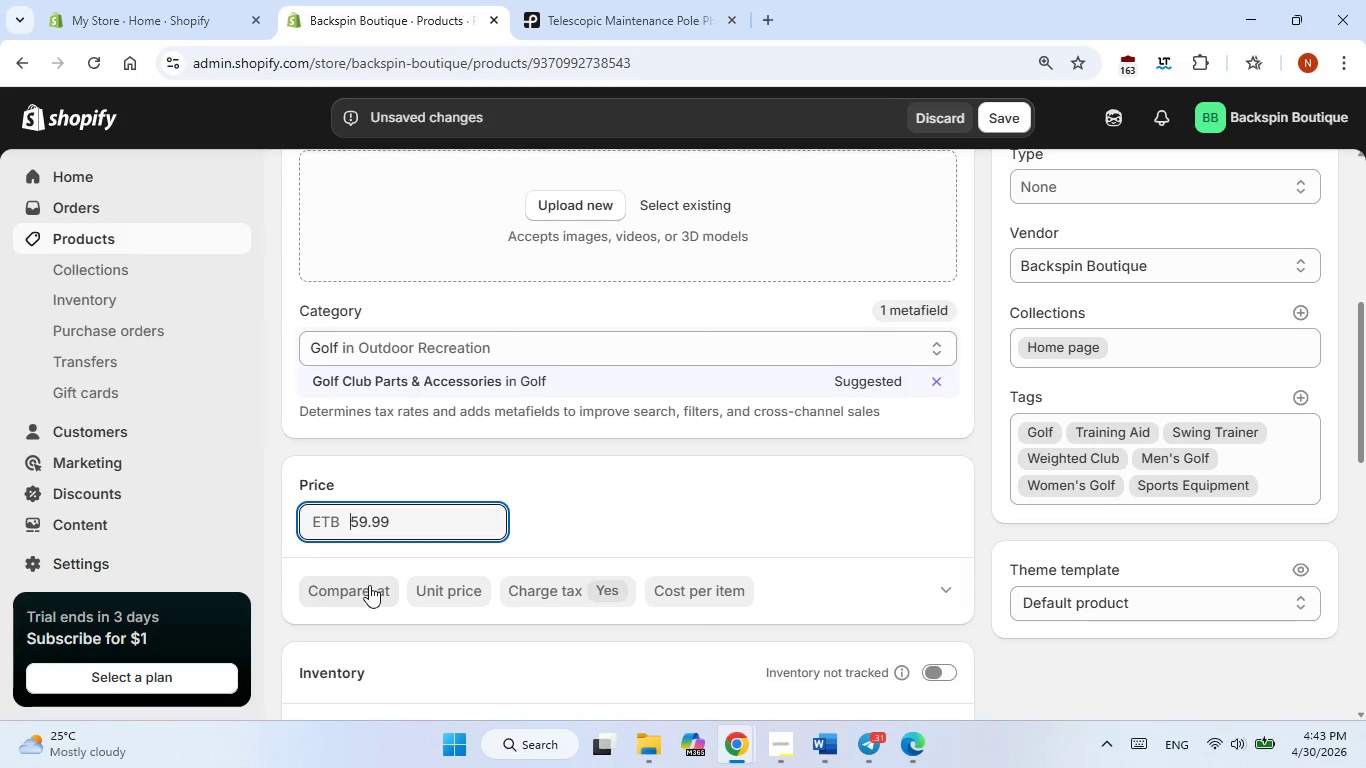 
left_click([369, 585])
 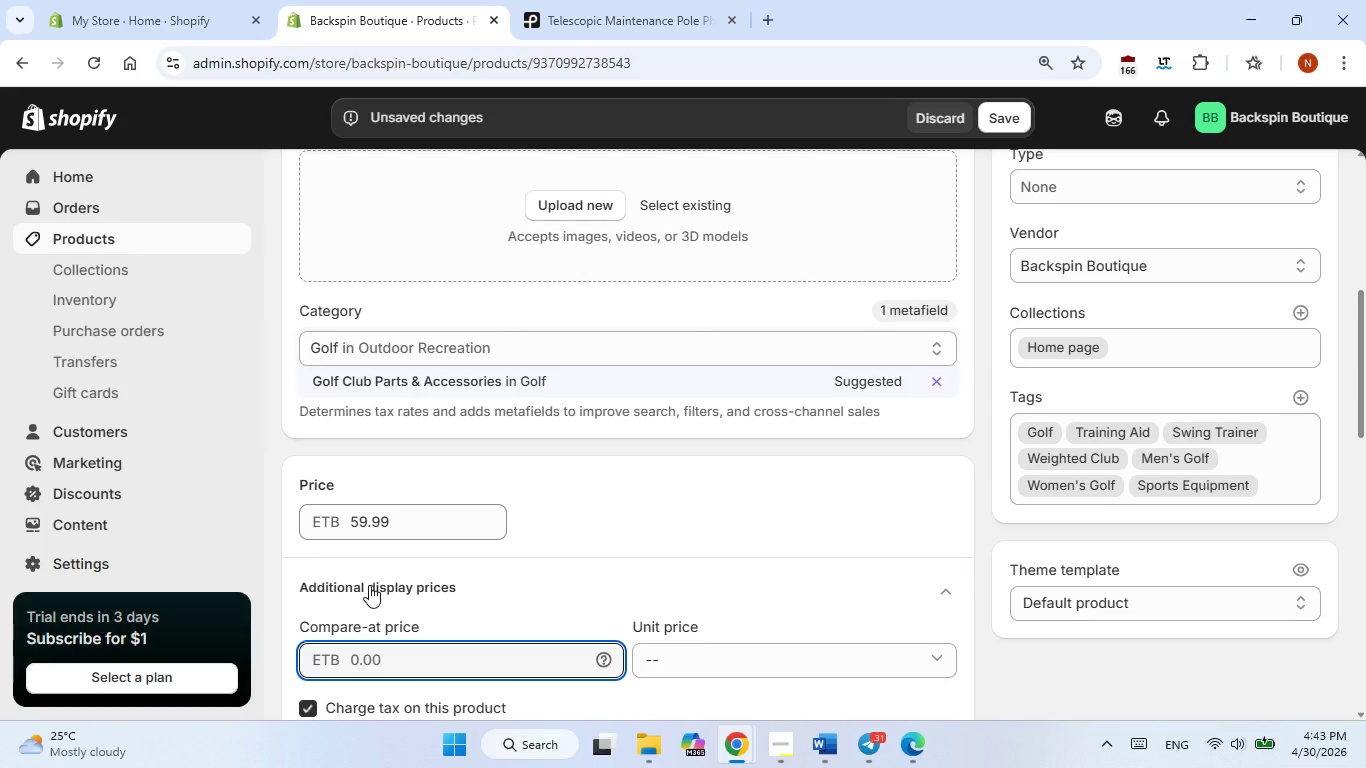 
wait(14.97)
 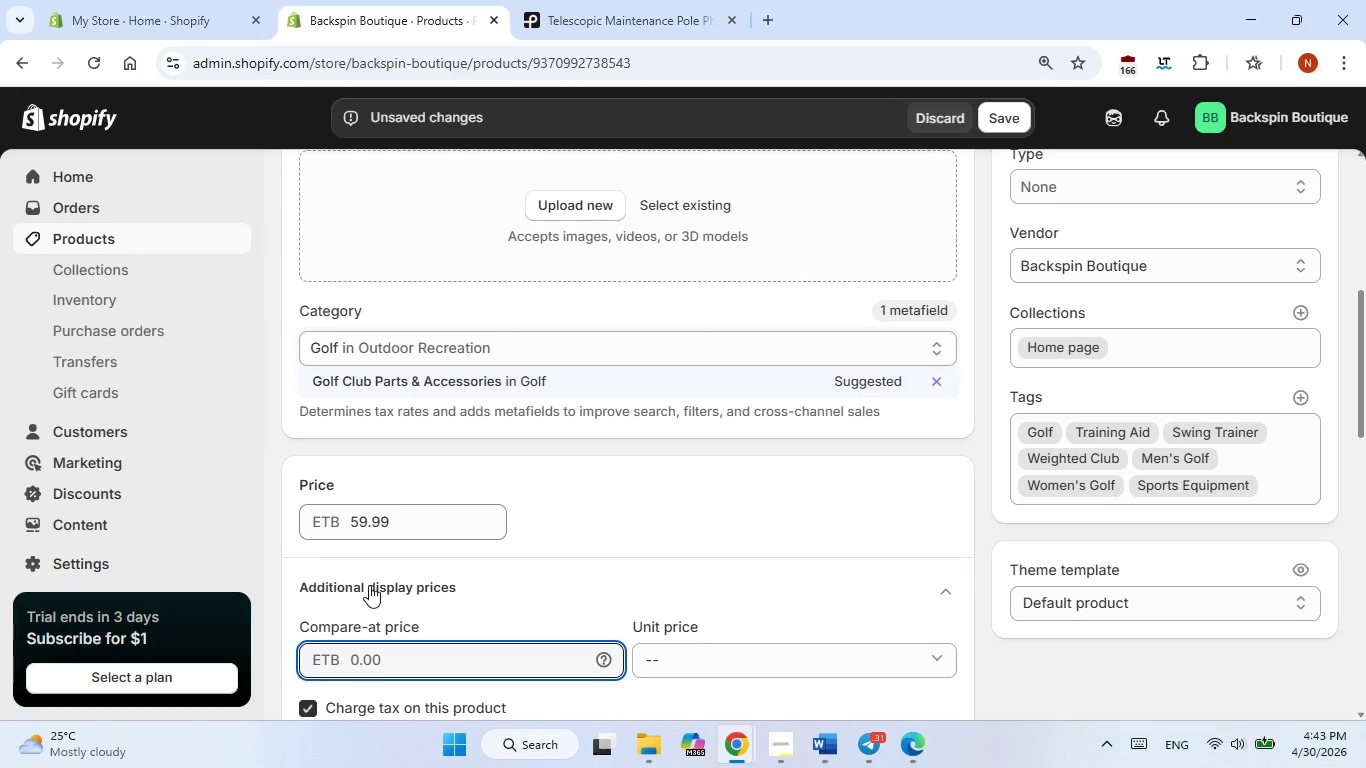 
left_click([372, 658])
 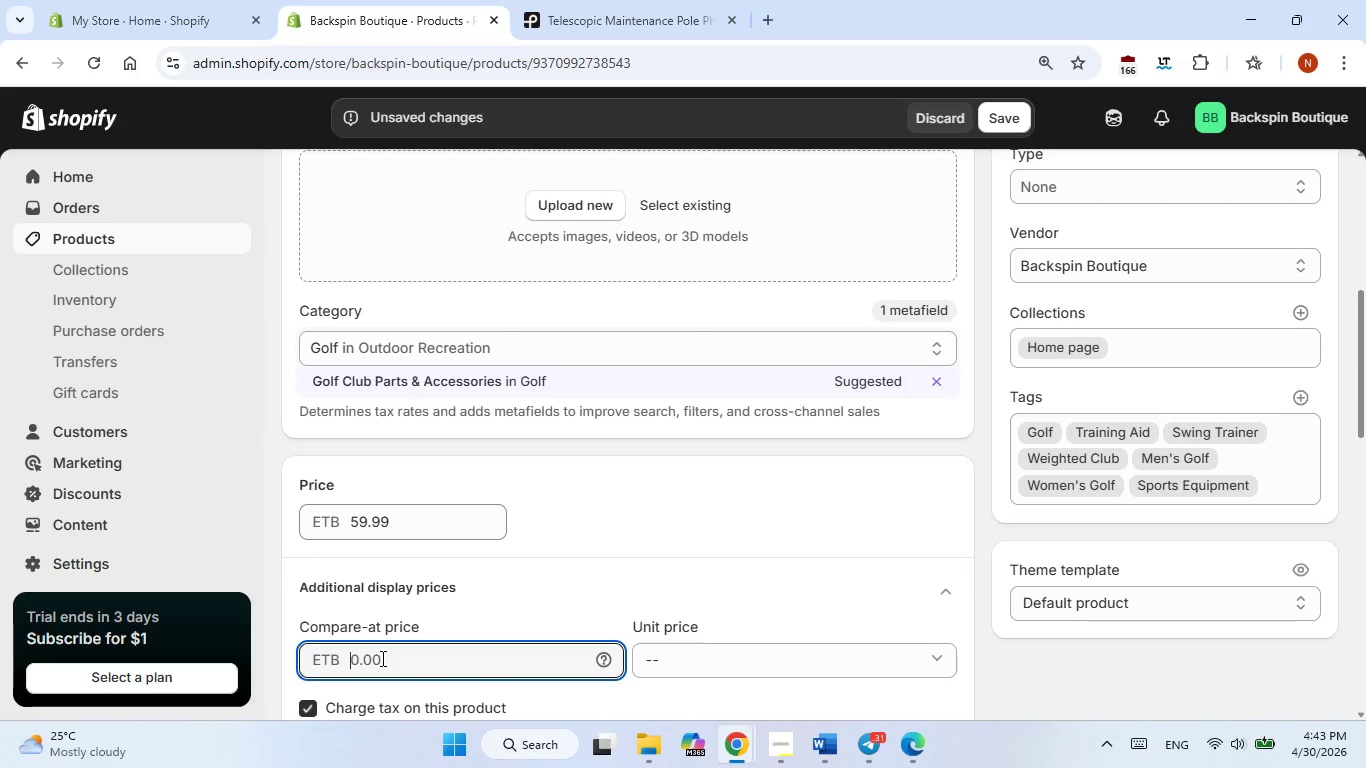 
key(Numpad7)
 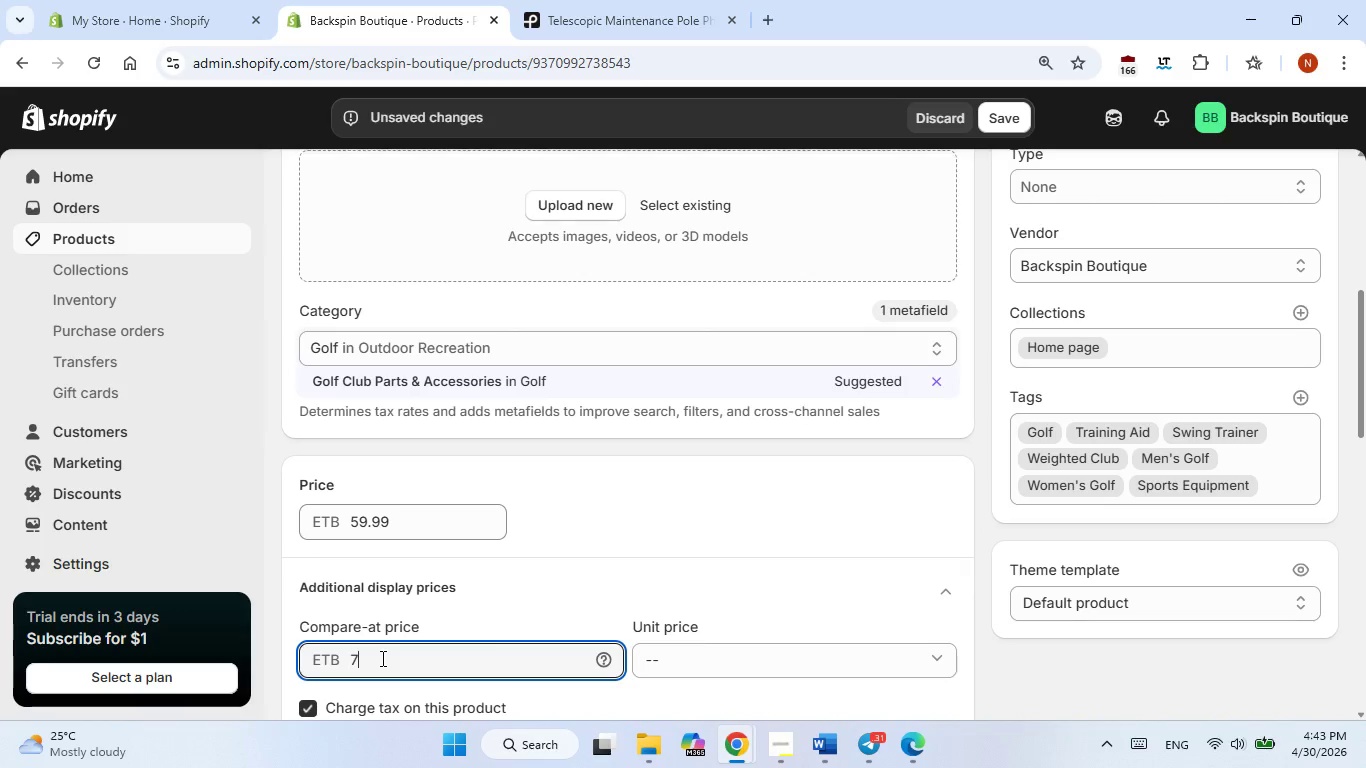 
key(Numpad9)
 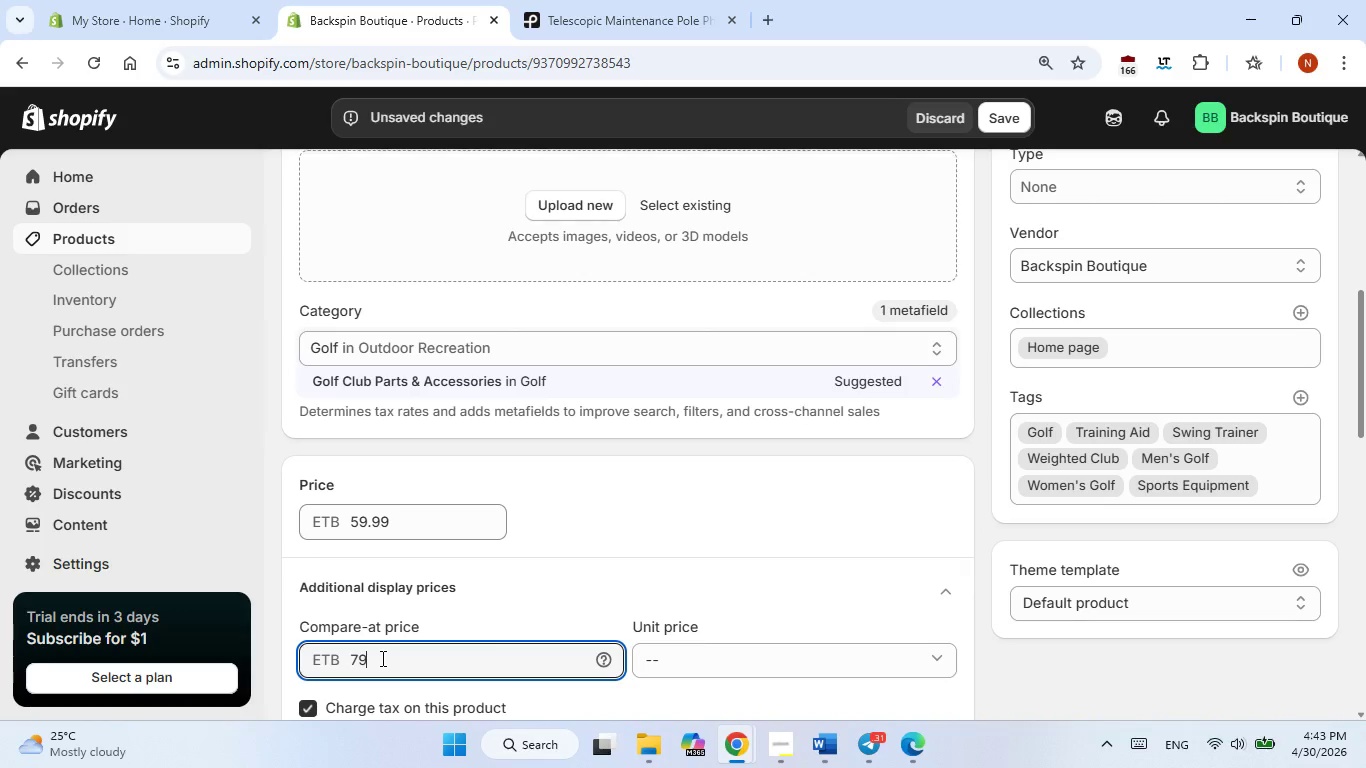 
key(NumpadDecimal)
 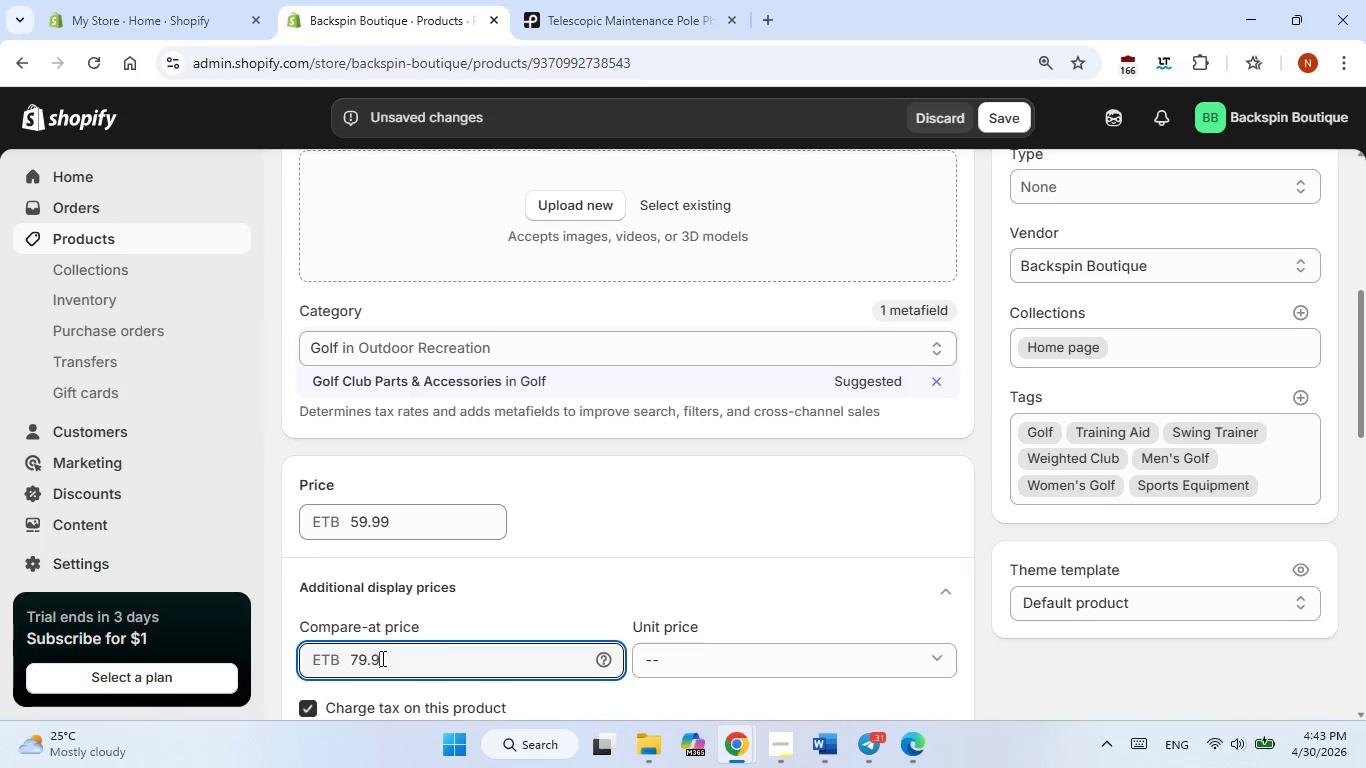 
key(Numpad9)
 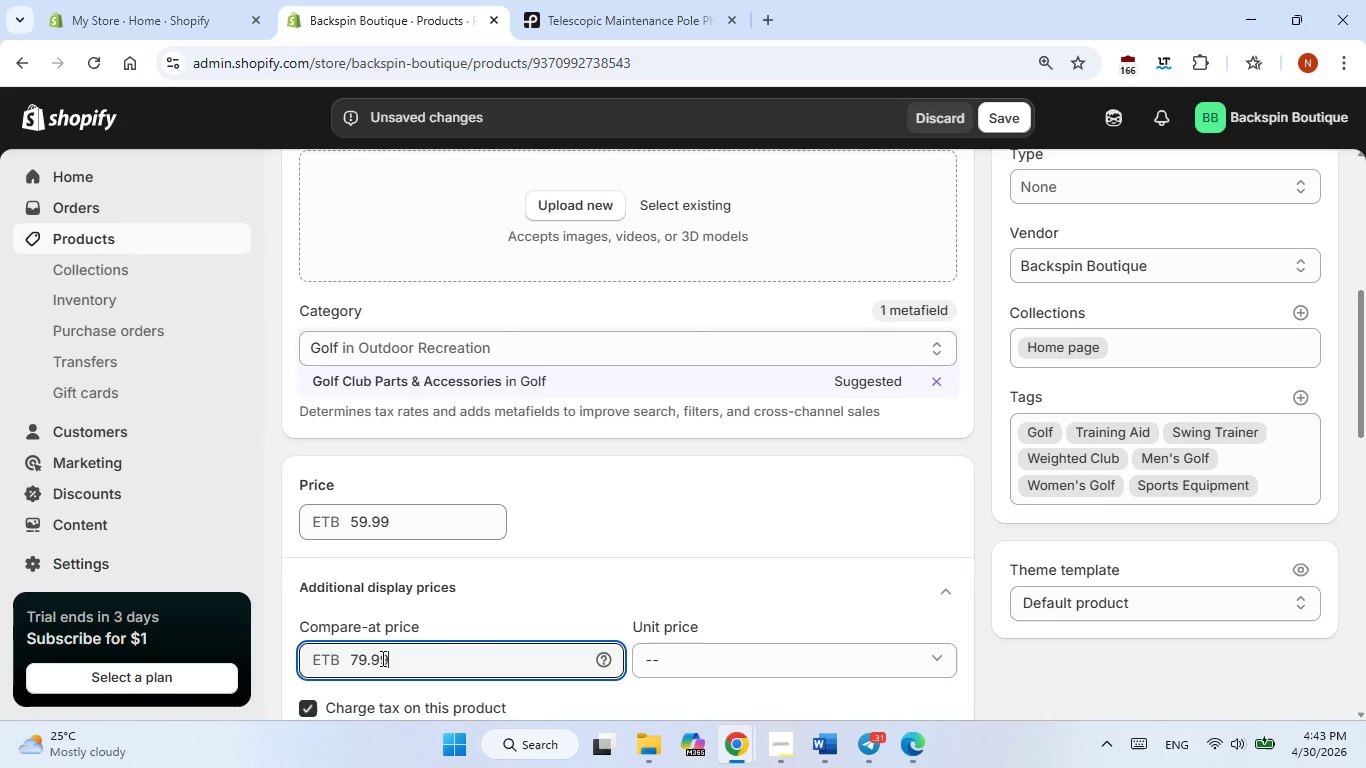 
key(Numpad9)
 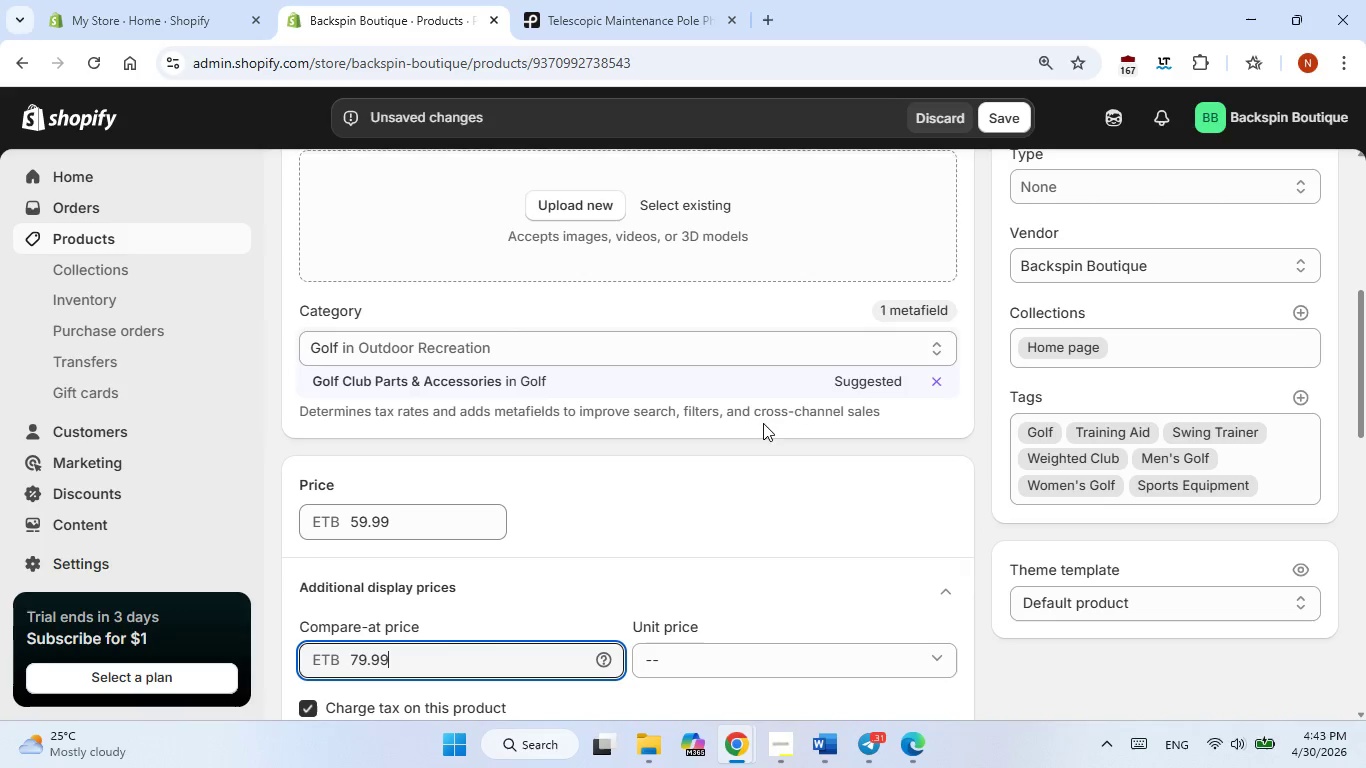 
left_click([753, 475])
 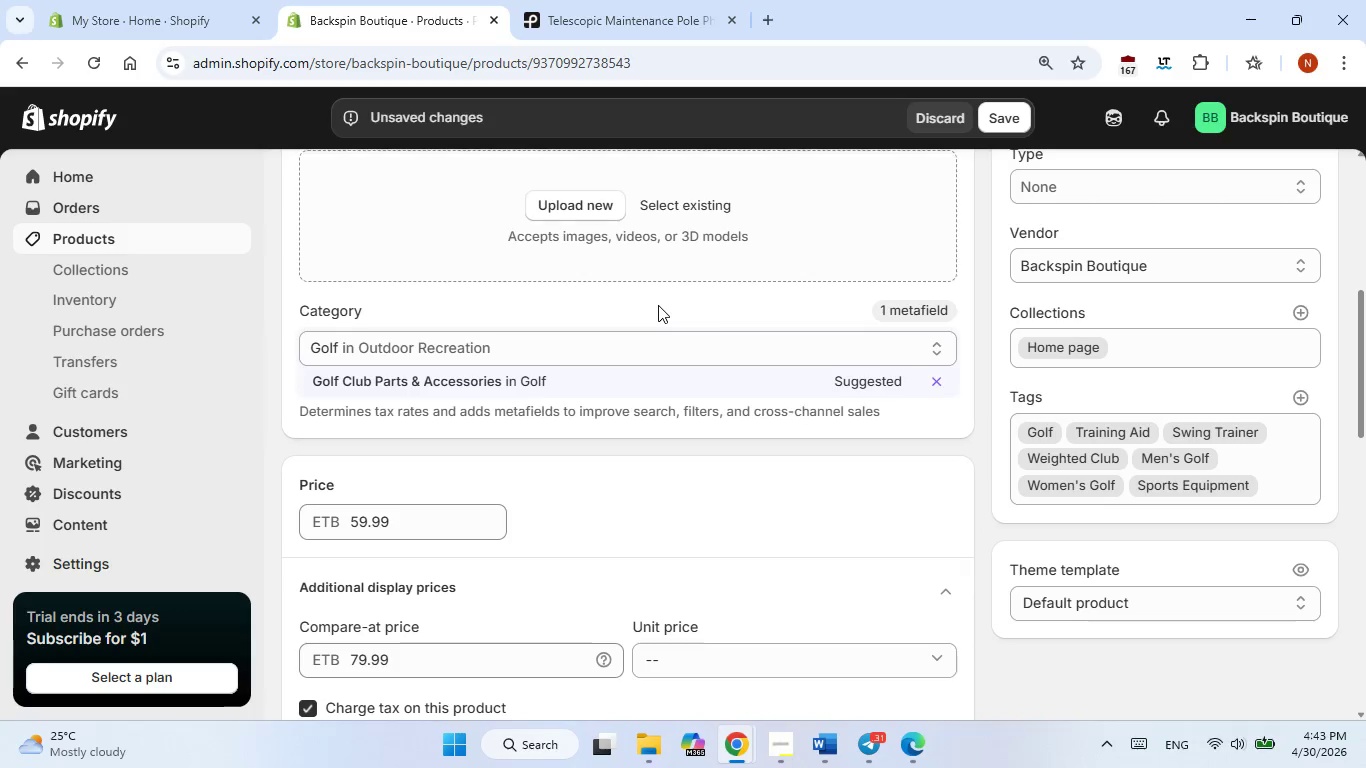 
scroll: coordinate [658, 305], scroll_direction: up, amount: 2.0
 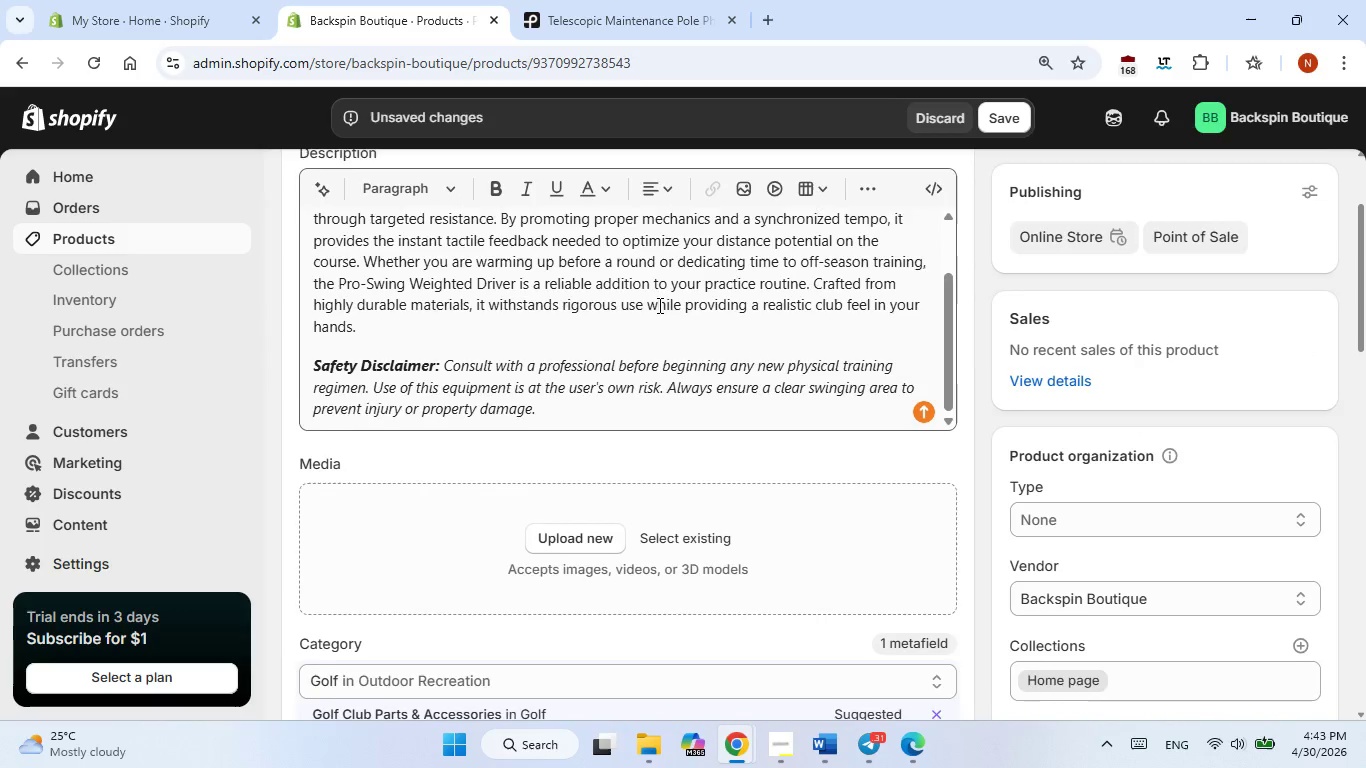 
scroll: coordinate [658, 305], scroll_direction: down, amount: 1.0
 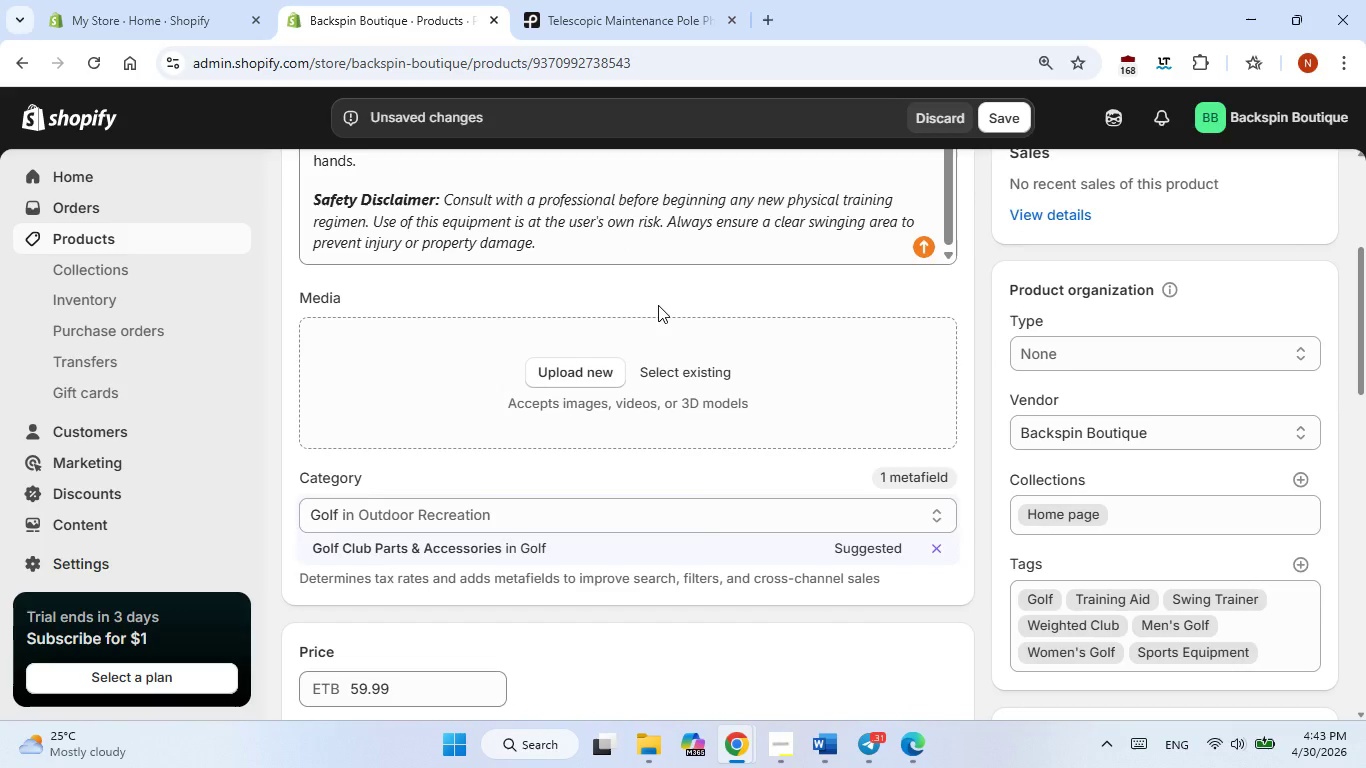 
scroll: coordinate [658, 305], scroll_direction: up, amount: 4.0
 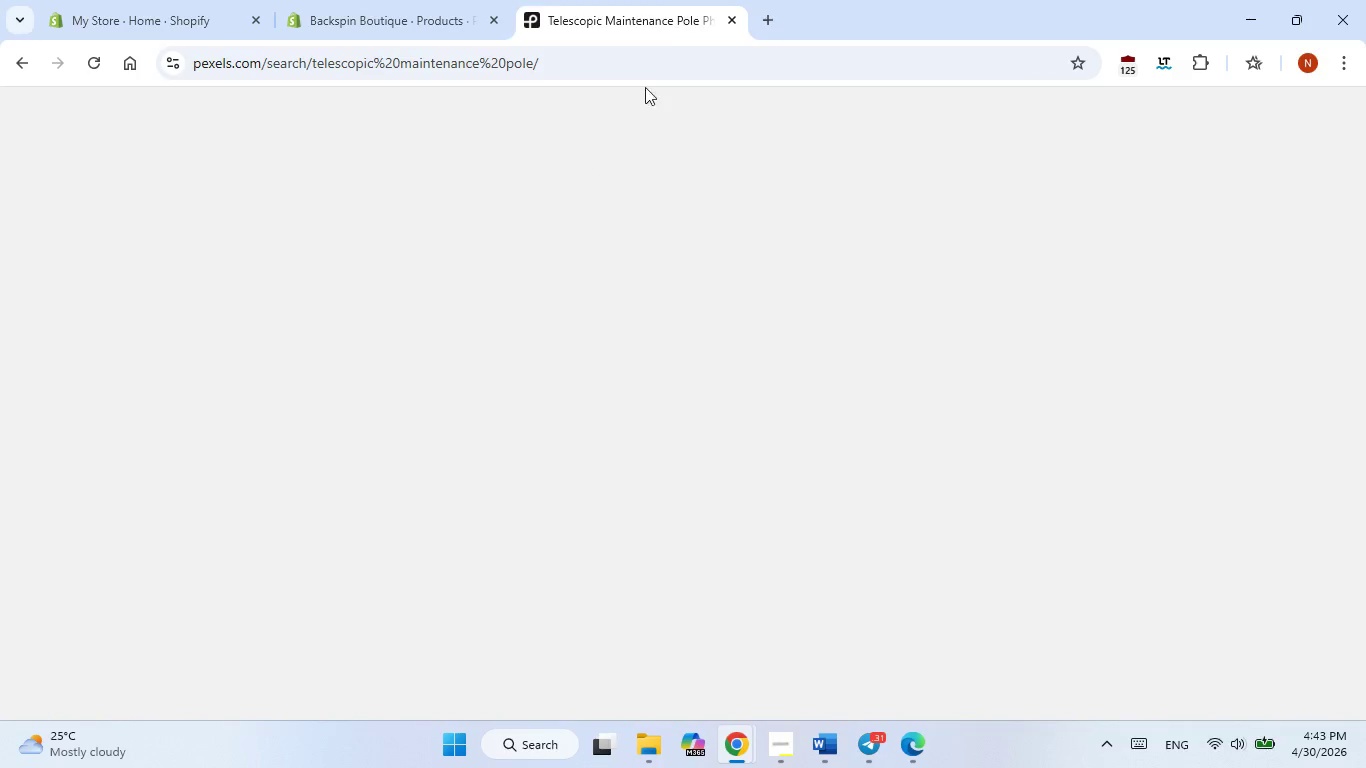 
left_click([963, 128])
 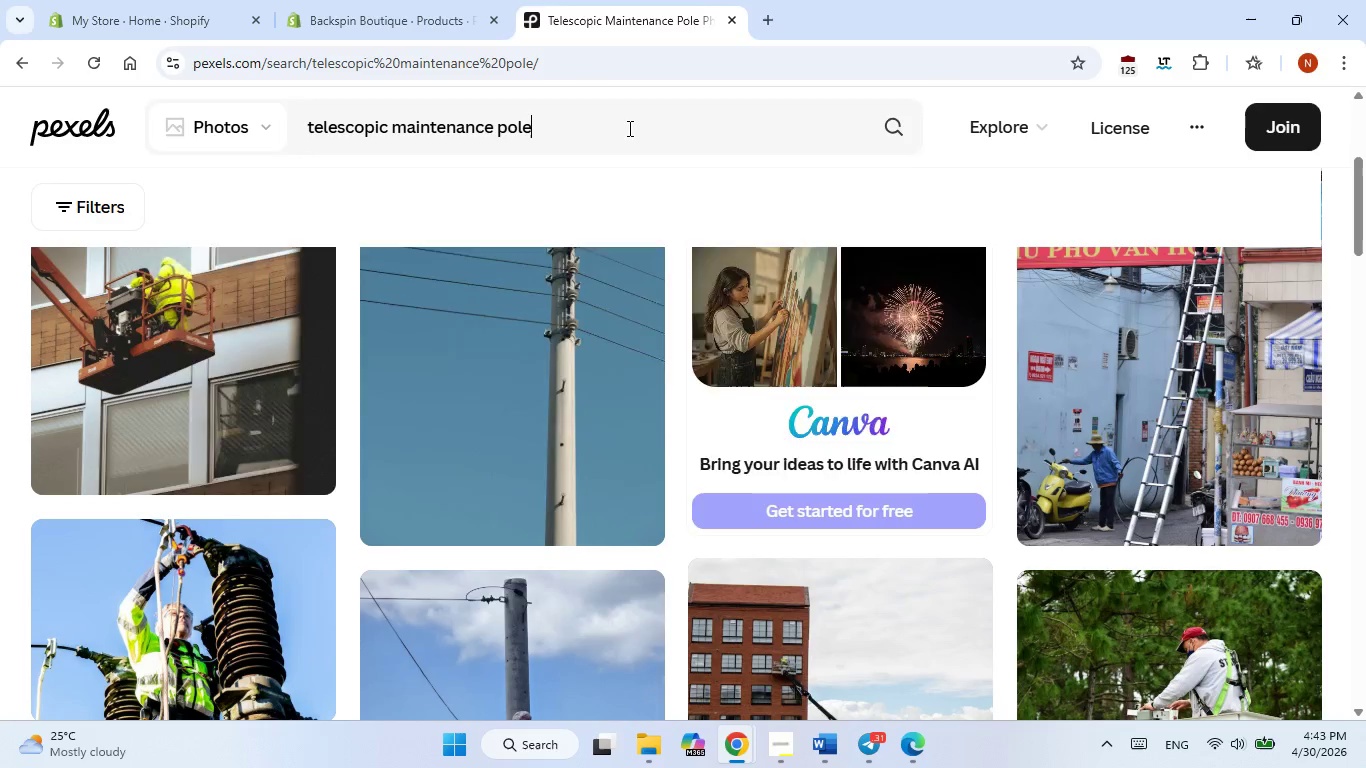 
double_click([628, 128])
 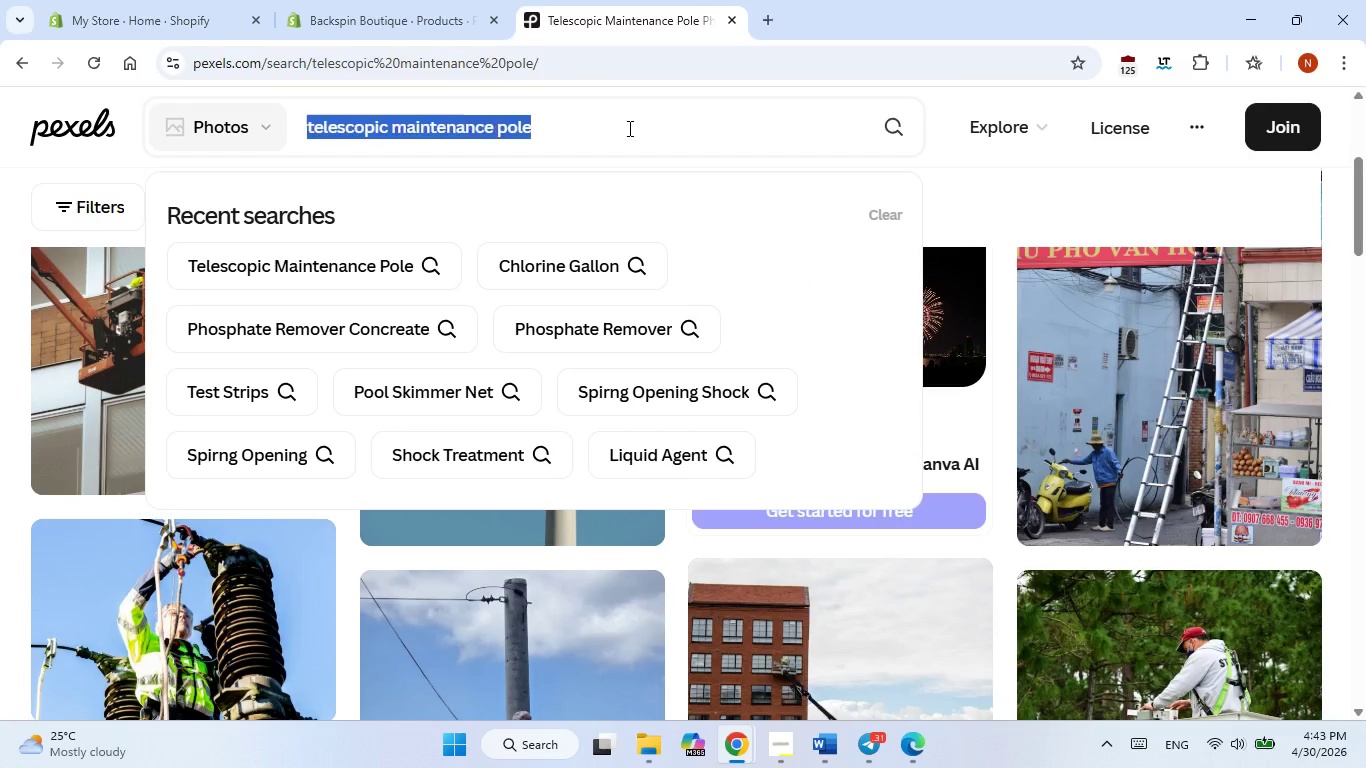 
triple_click([628, 128])
 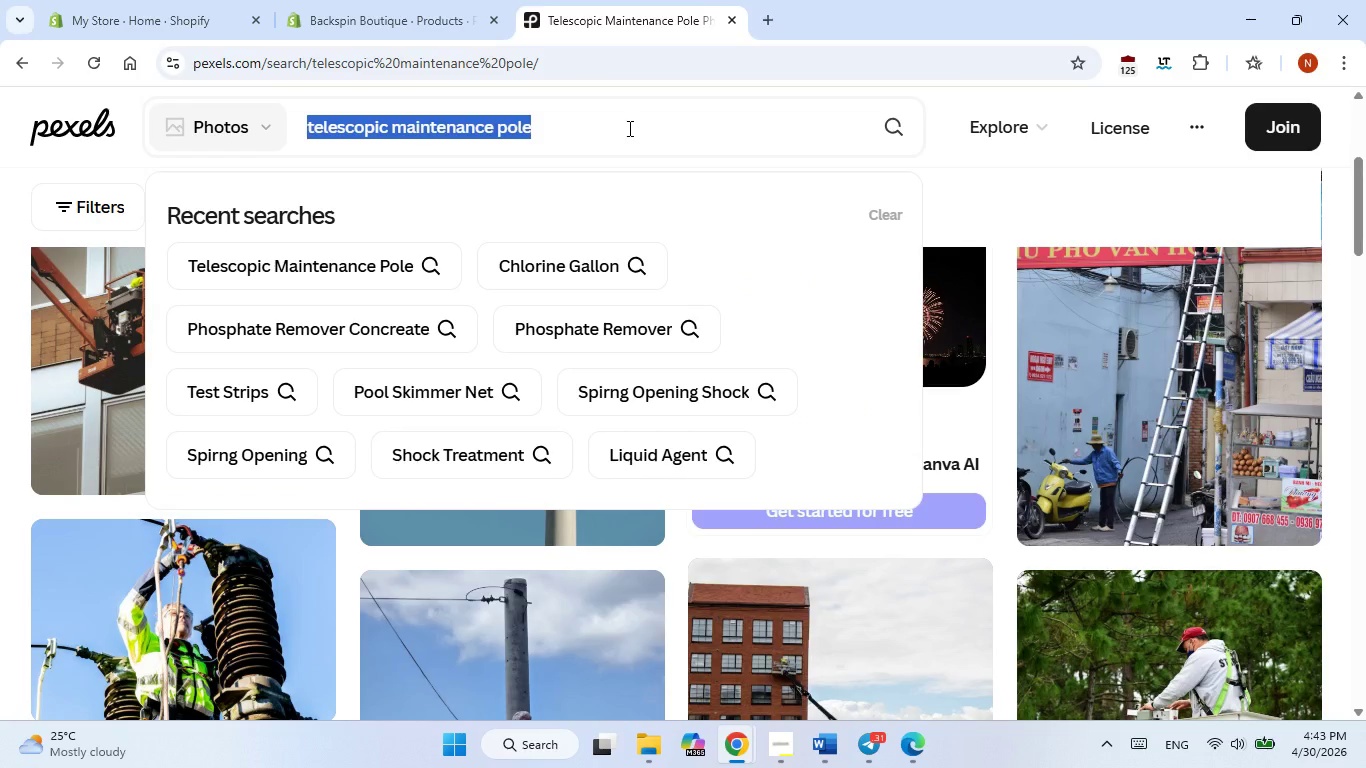 
type(weighted driver)
 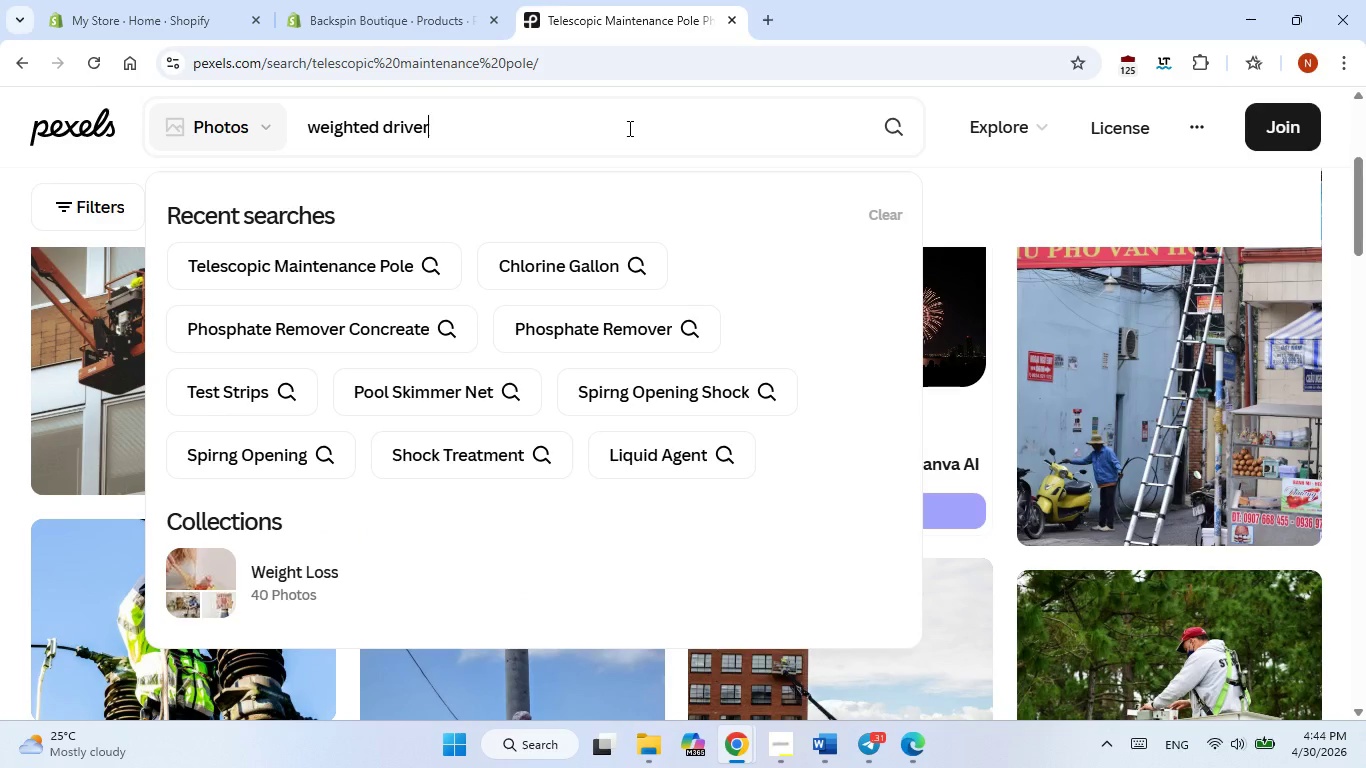 
key(Enter)
 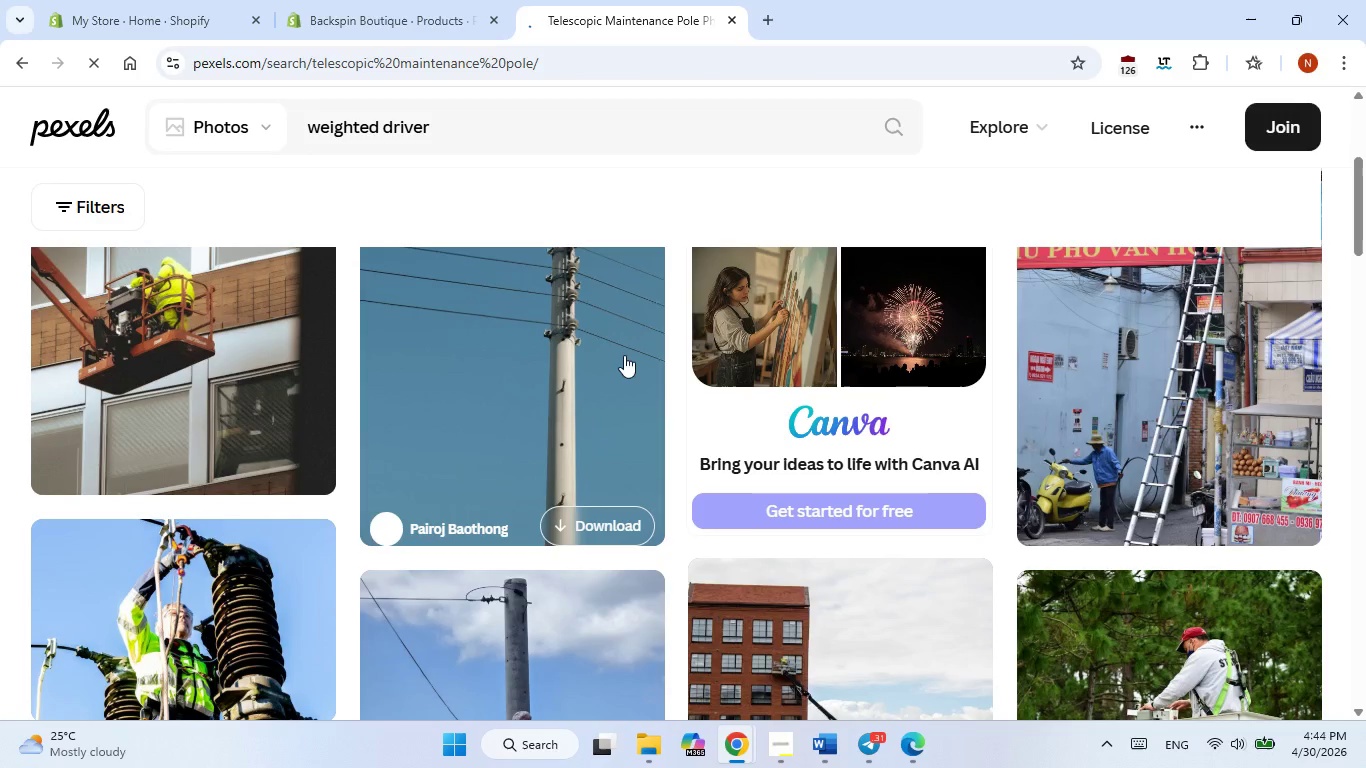 
scroll: coordinate [622, 365], scroll_direction: down, amount: 4.0
 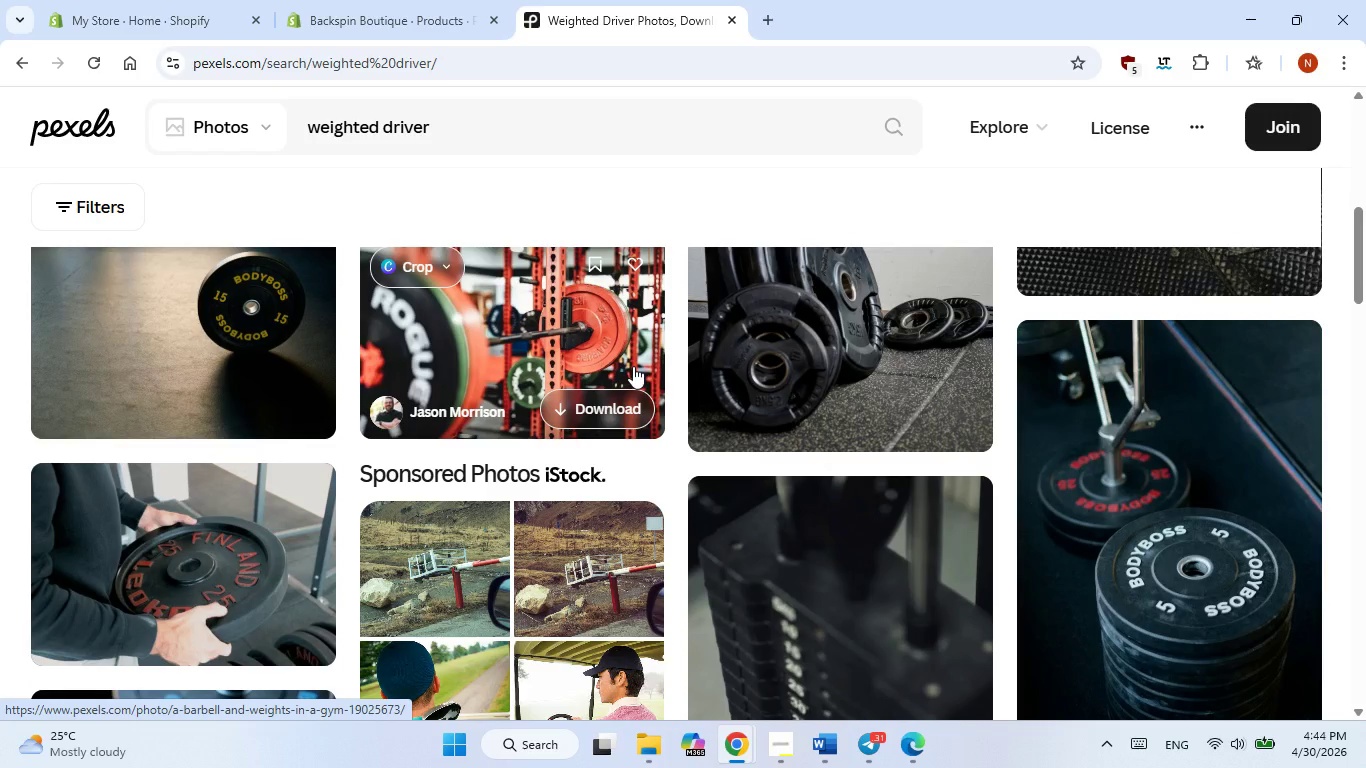 
mouse_move([659, 278])
 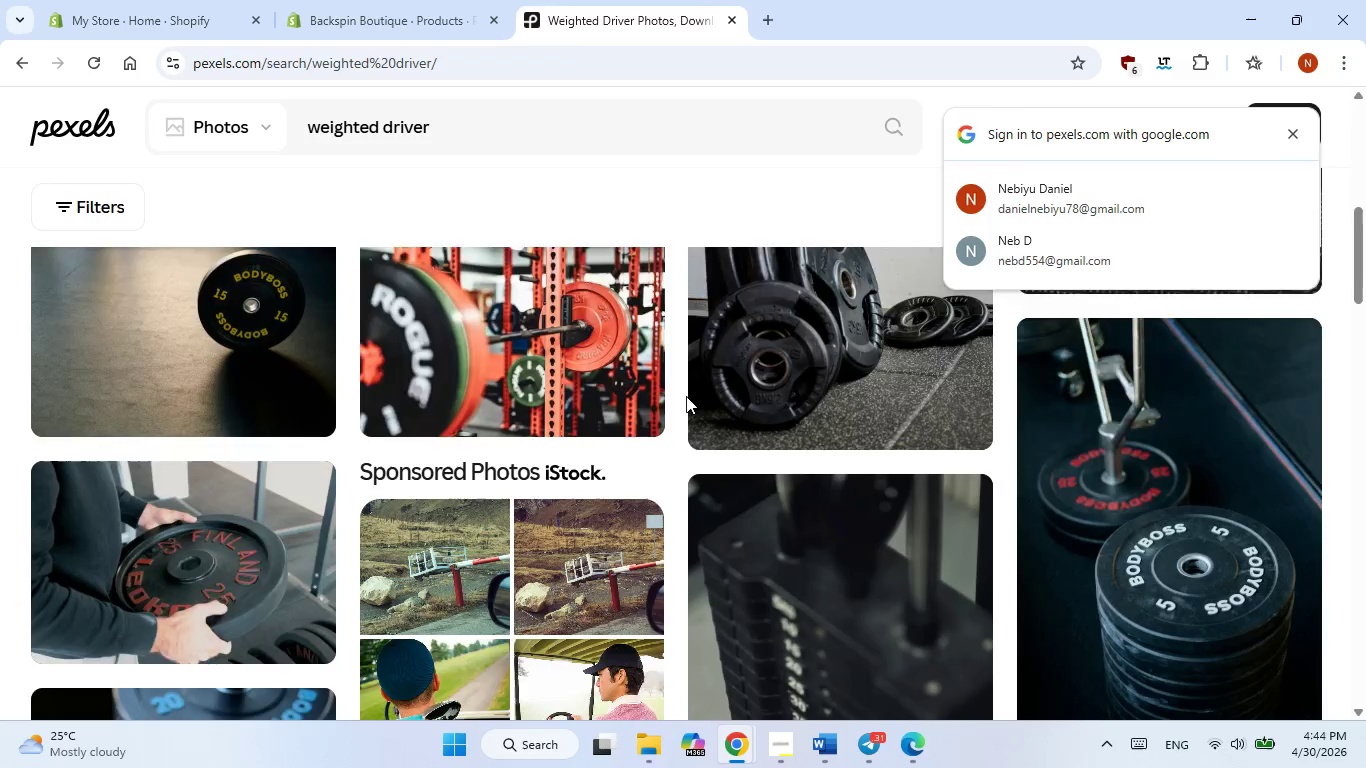 
scroll: coordinate [686, 396], scroll_direction: up, amount: 3.0
 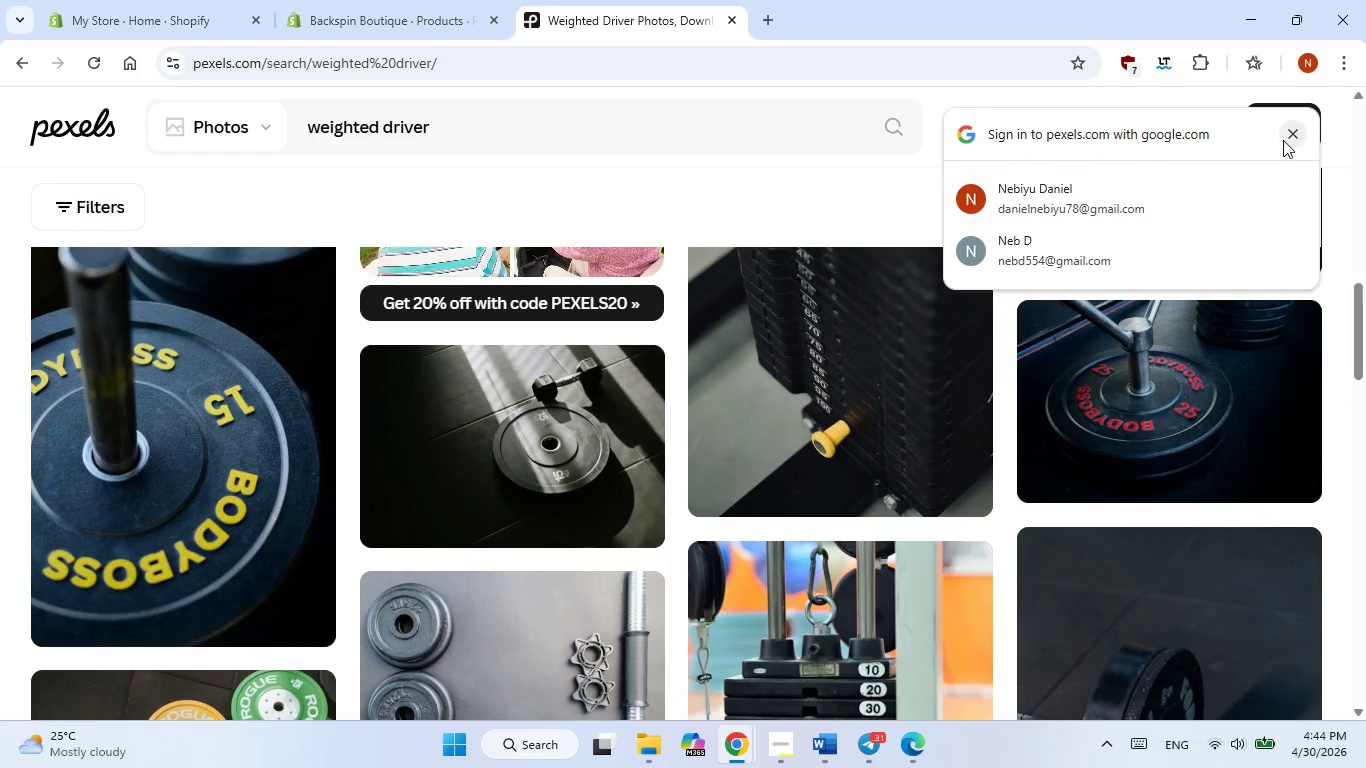 
left_click([1292, 137])
 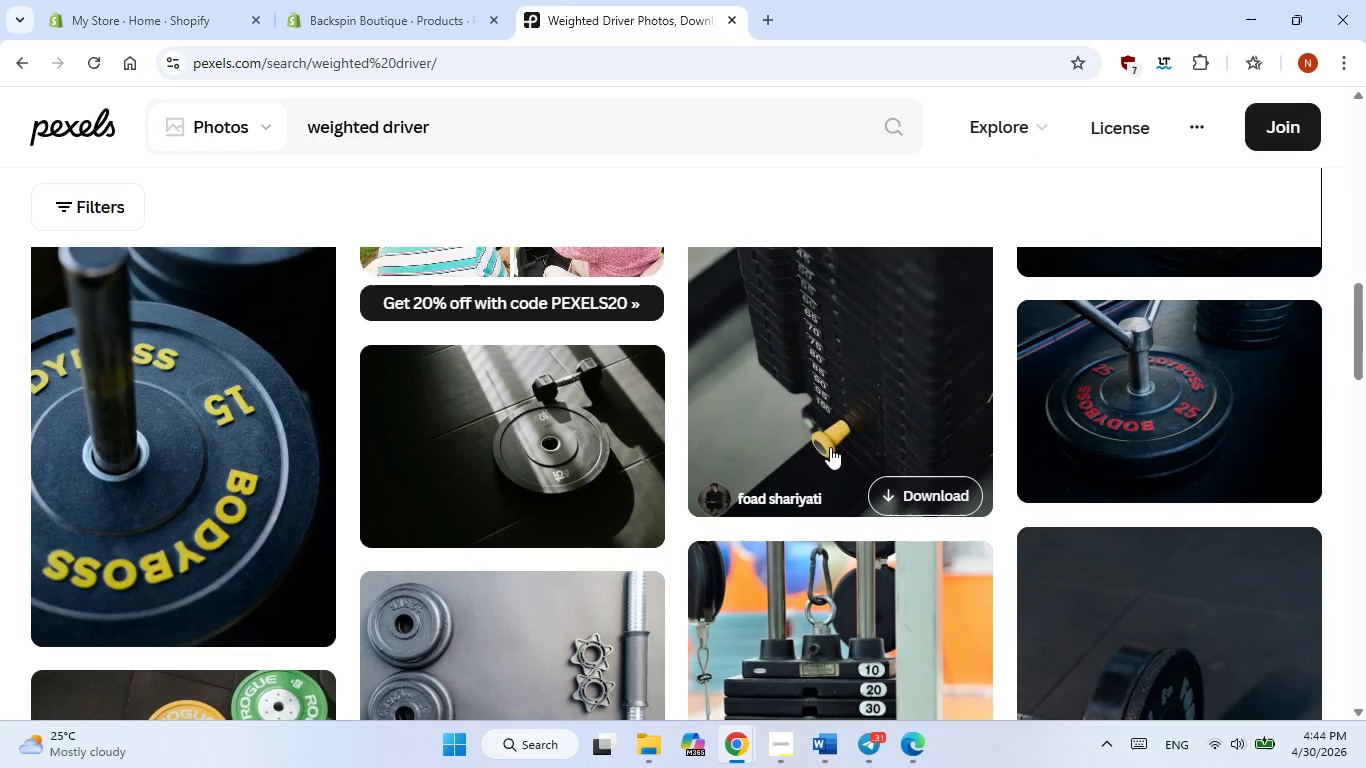 
scroll: coordinate [830, 447], scroll_direction: down, amount: 4.0
 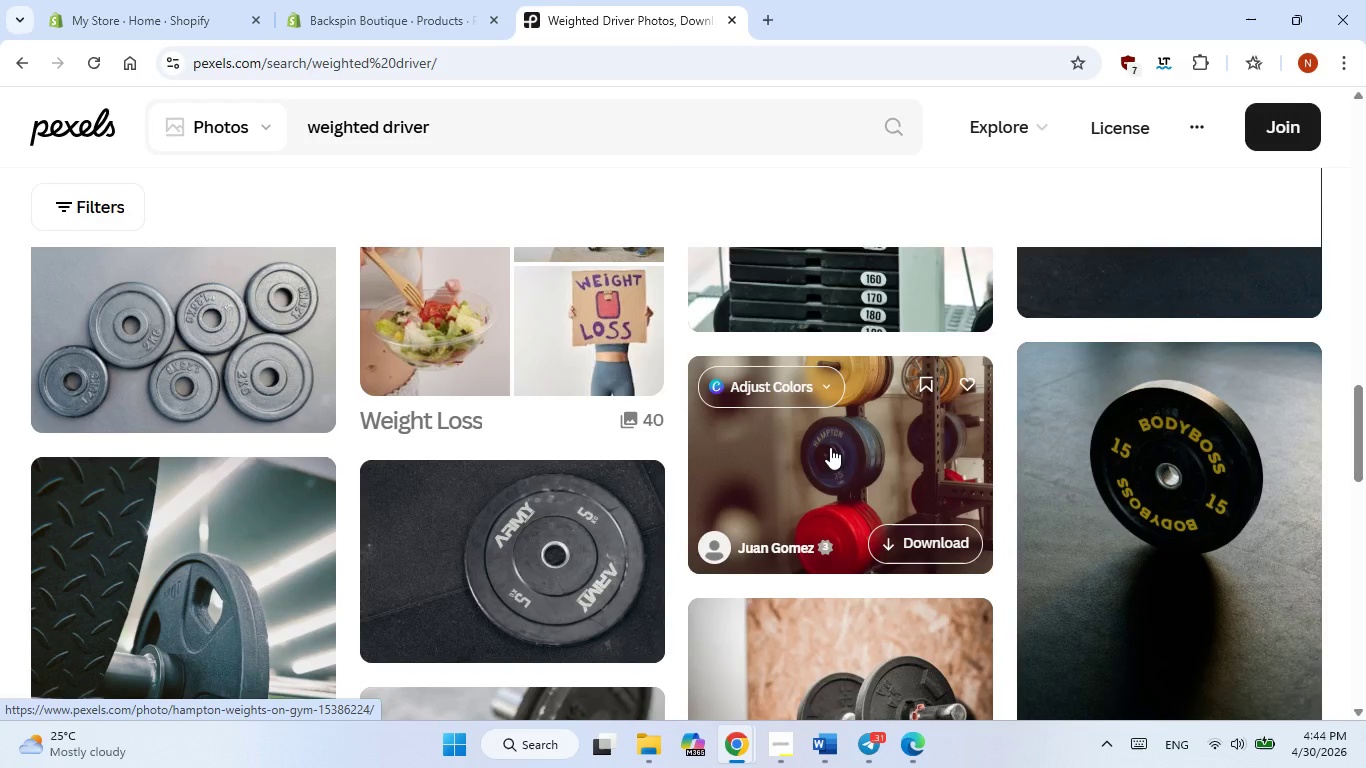 
scroll: coordinate [830, 447], scroll_direction: up, amount: 5.0
 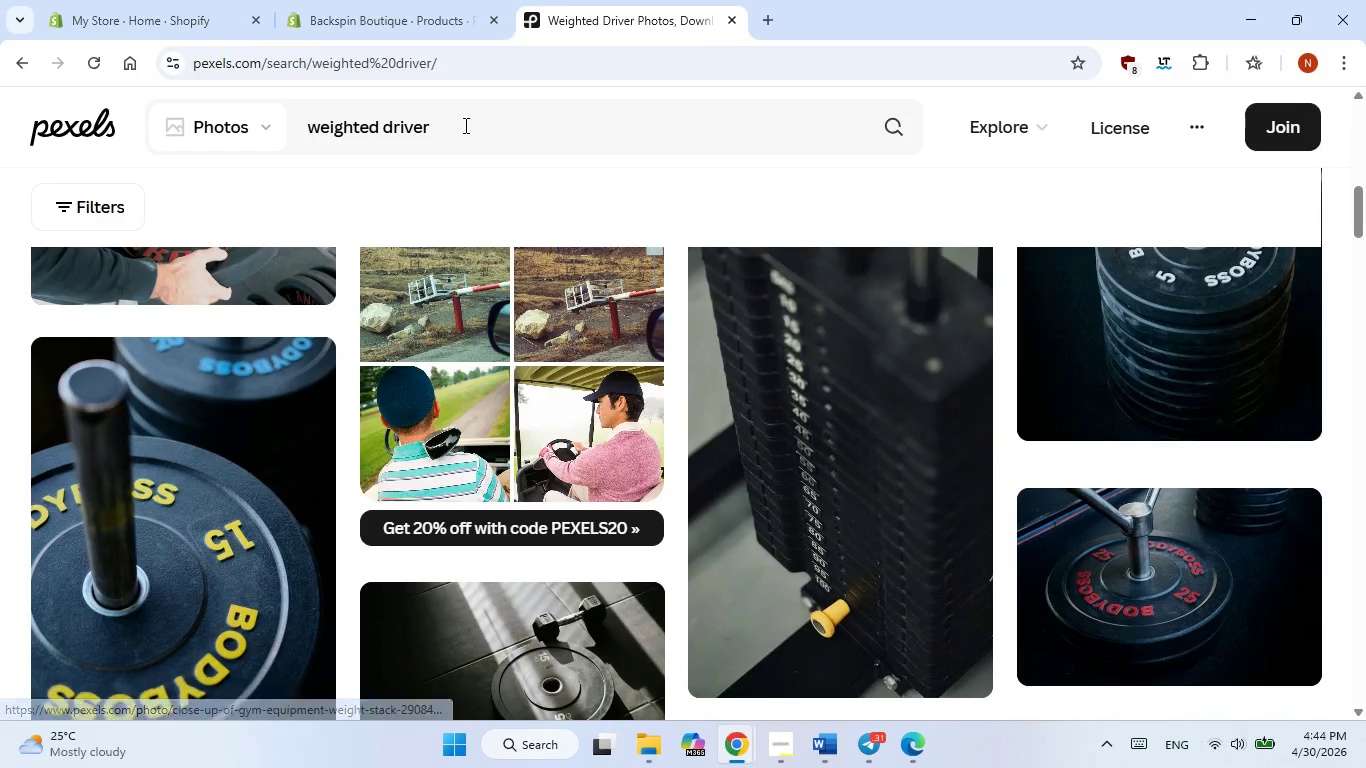 
left_click_drag(start_coordinate=[464, 125], to_coordinate=[372, 123])
 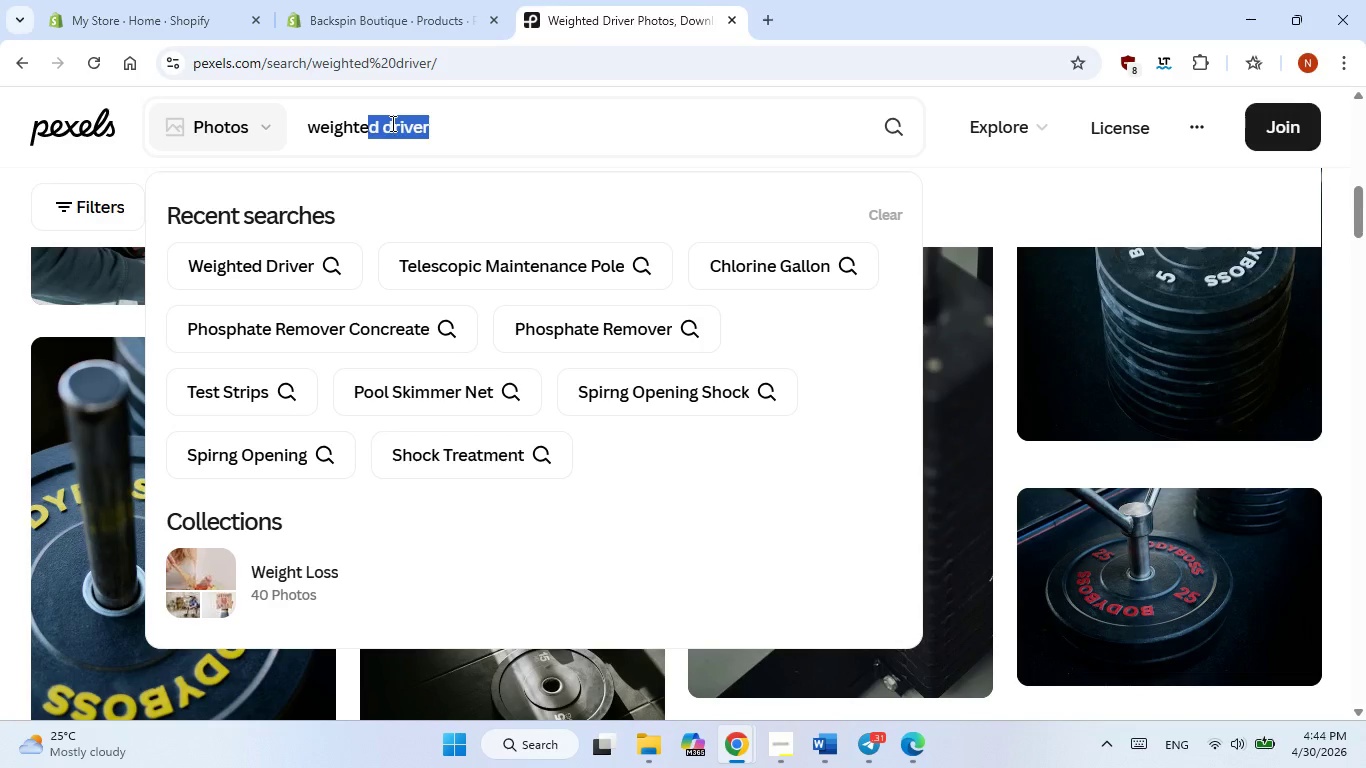 
left_click([391, 123])
 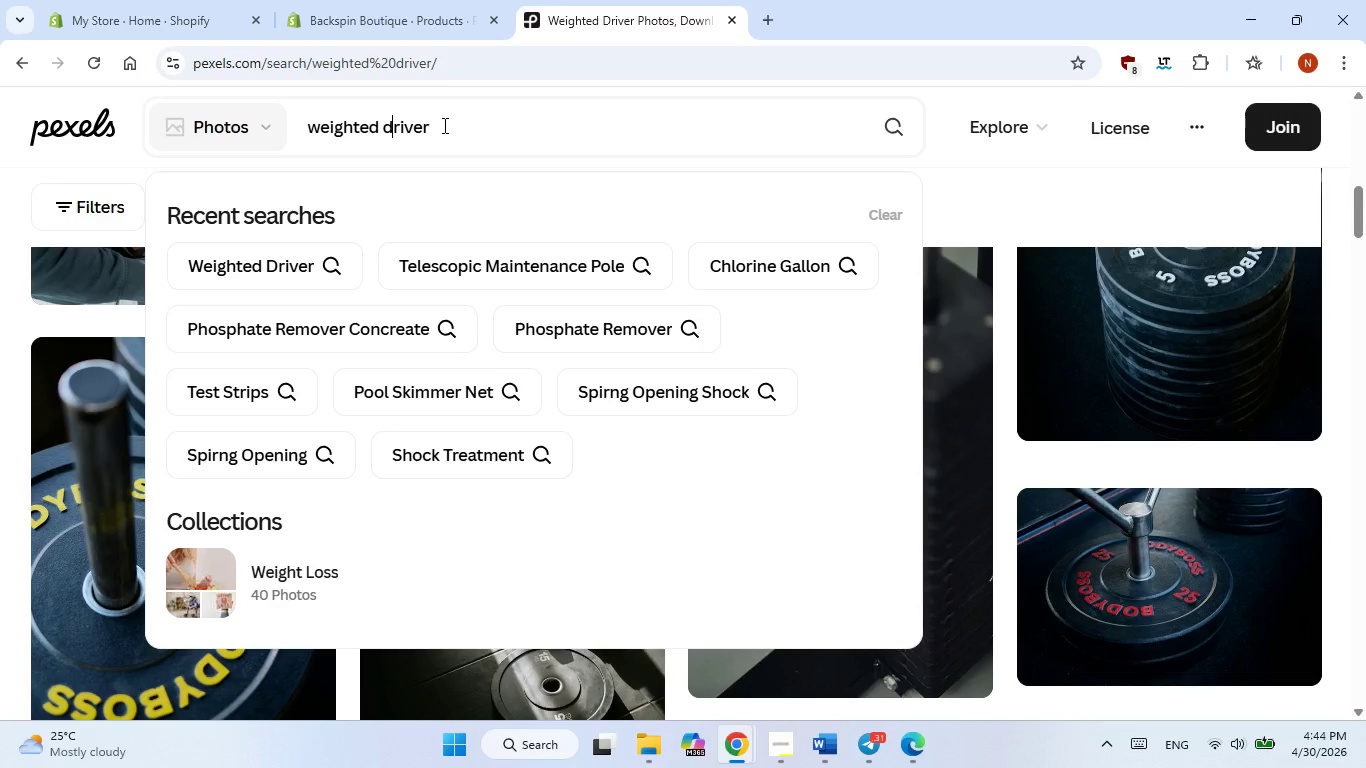 
left_click_drag(start_coordinate=[443, 126], to_coordinate=[305, 125])
 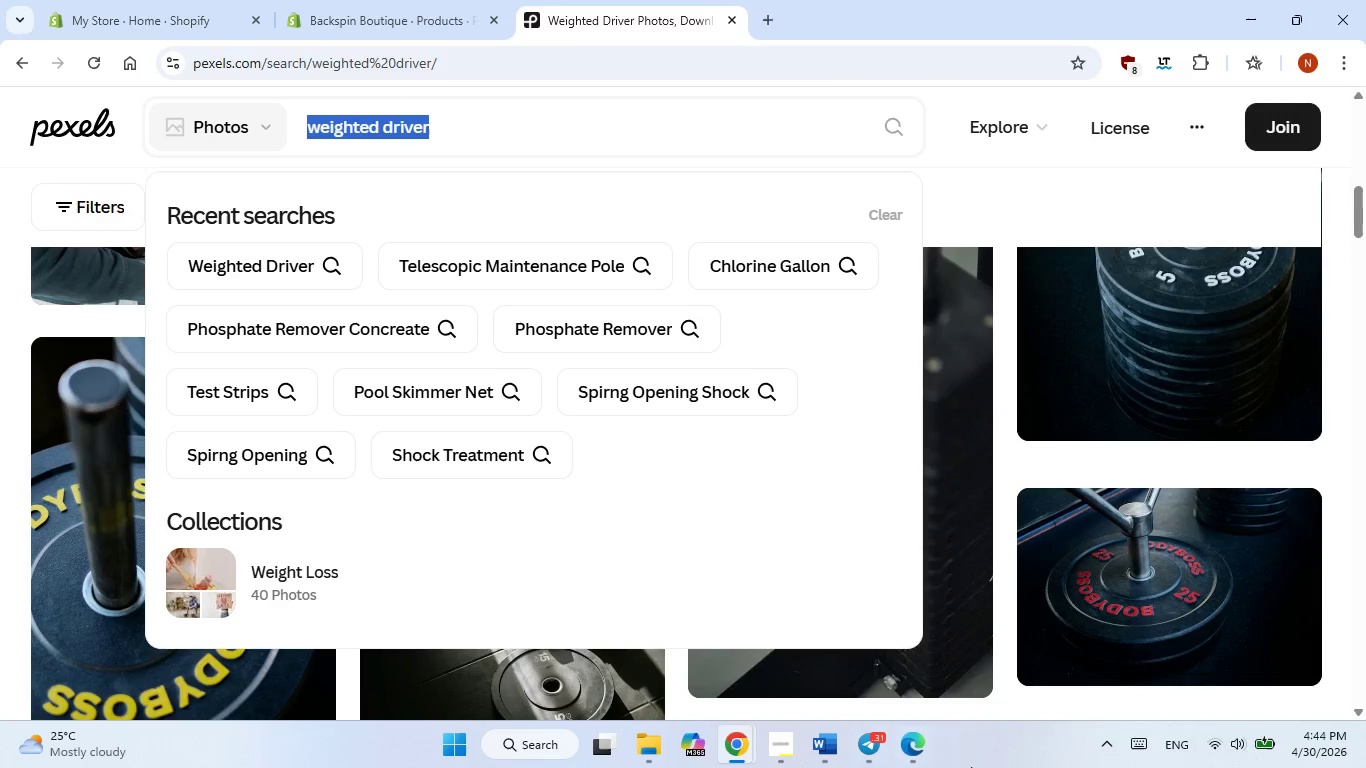 
left_click([1020, 762])
 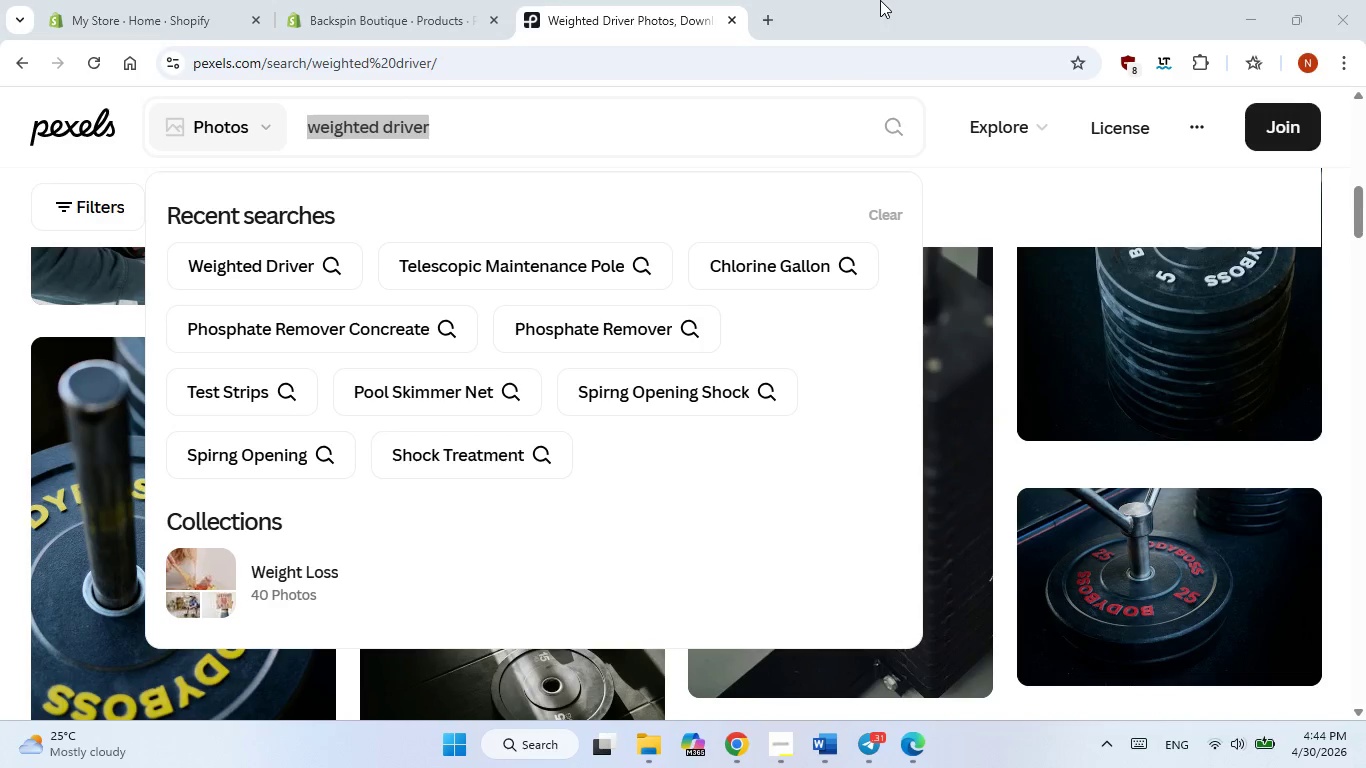 
left_click([867, 7])
 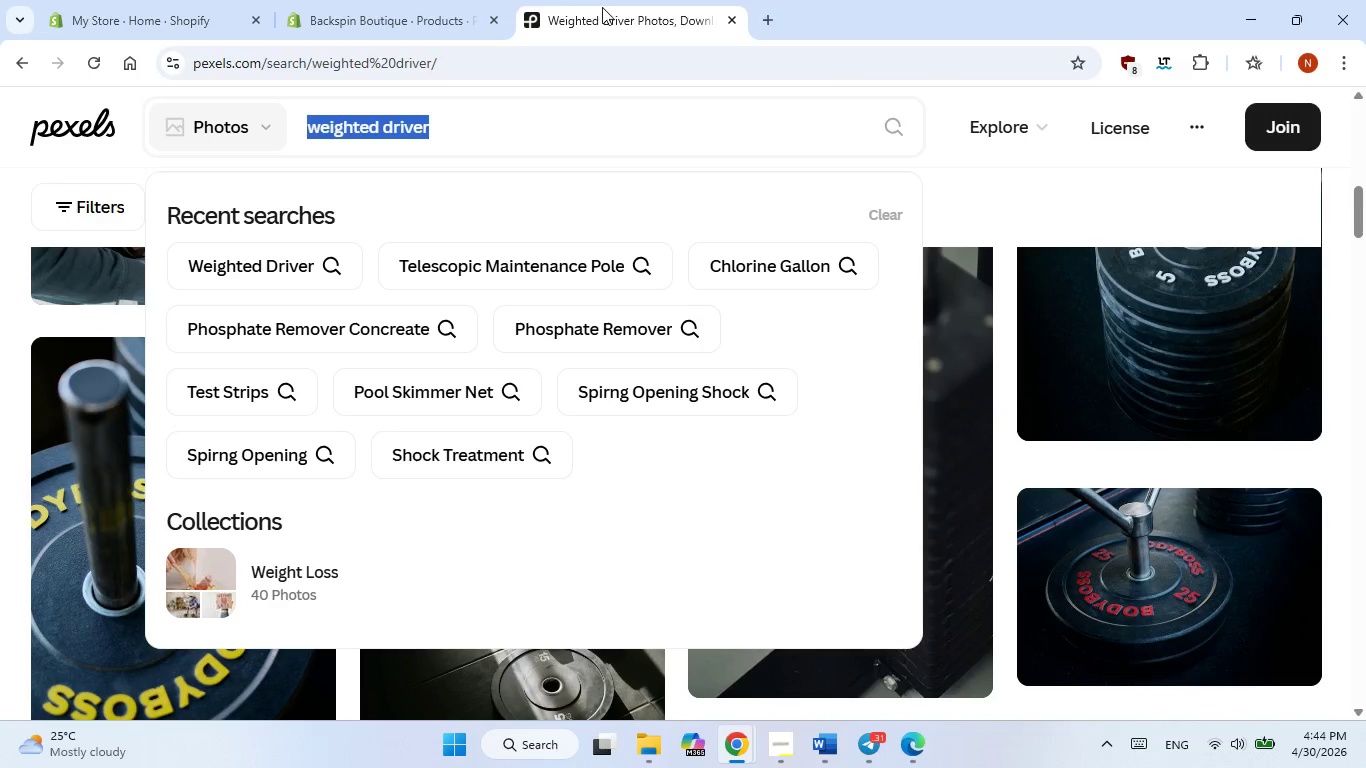 
left_click([601, 8])
 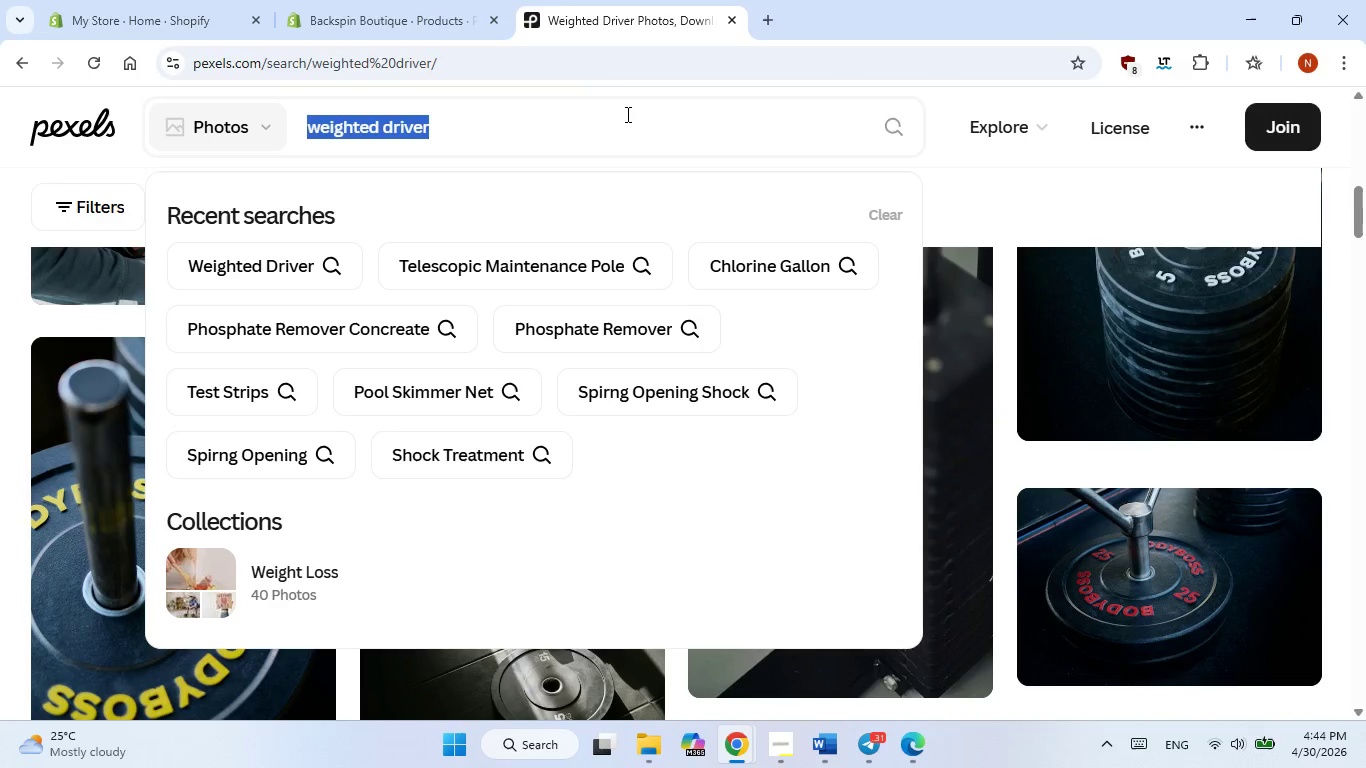 
left_click([626, 115])
 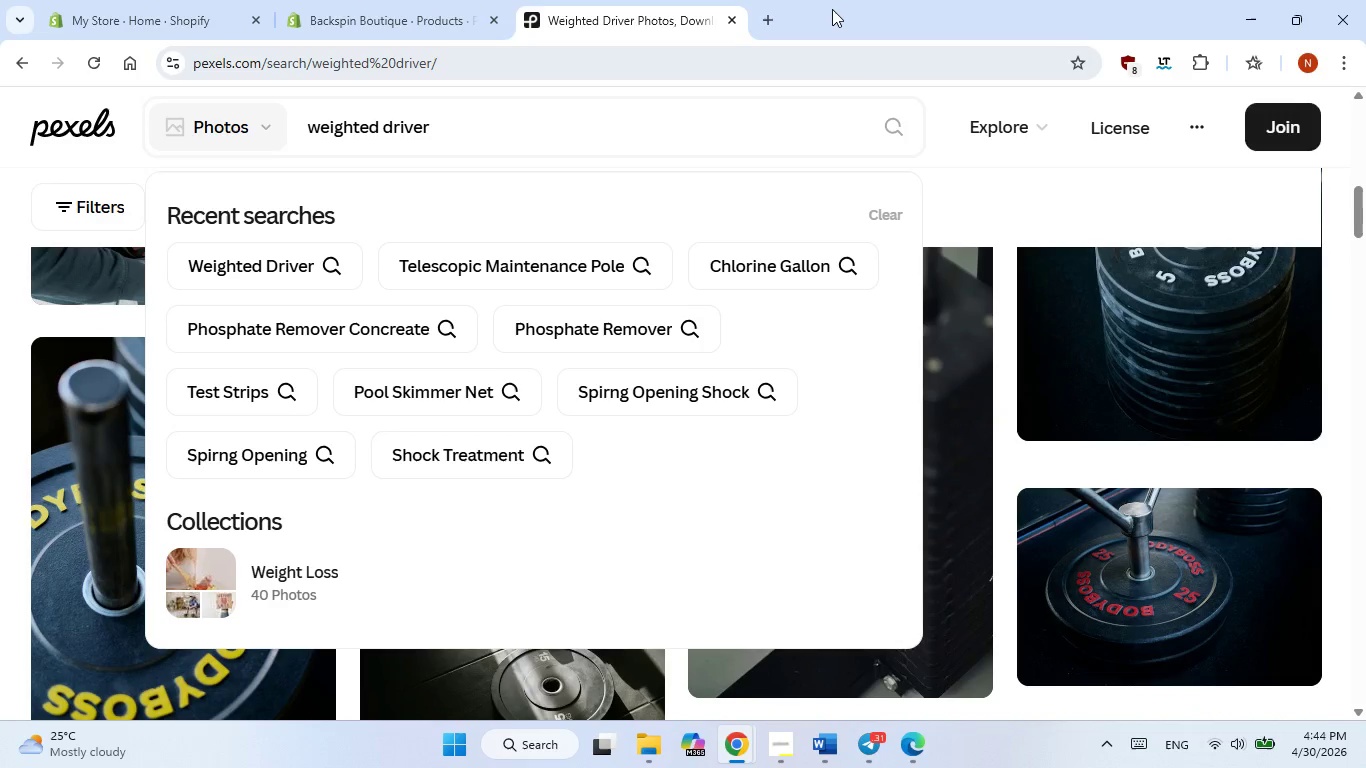 
left_click([832, 9])
 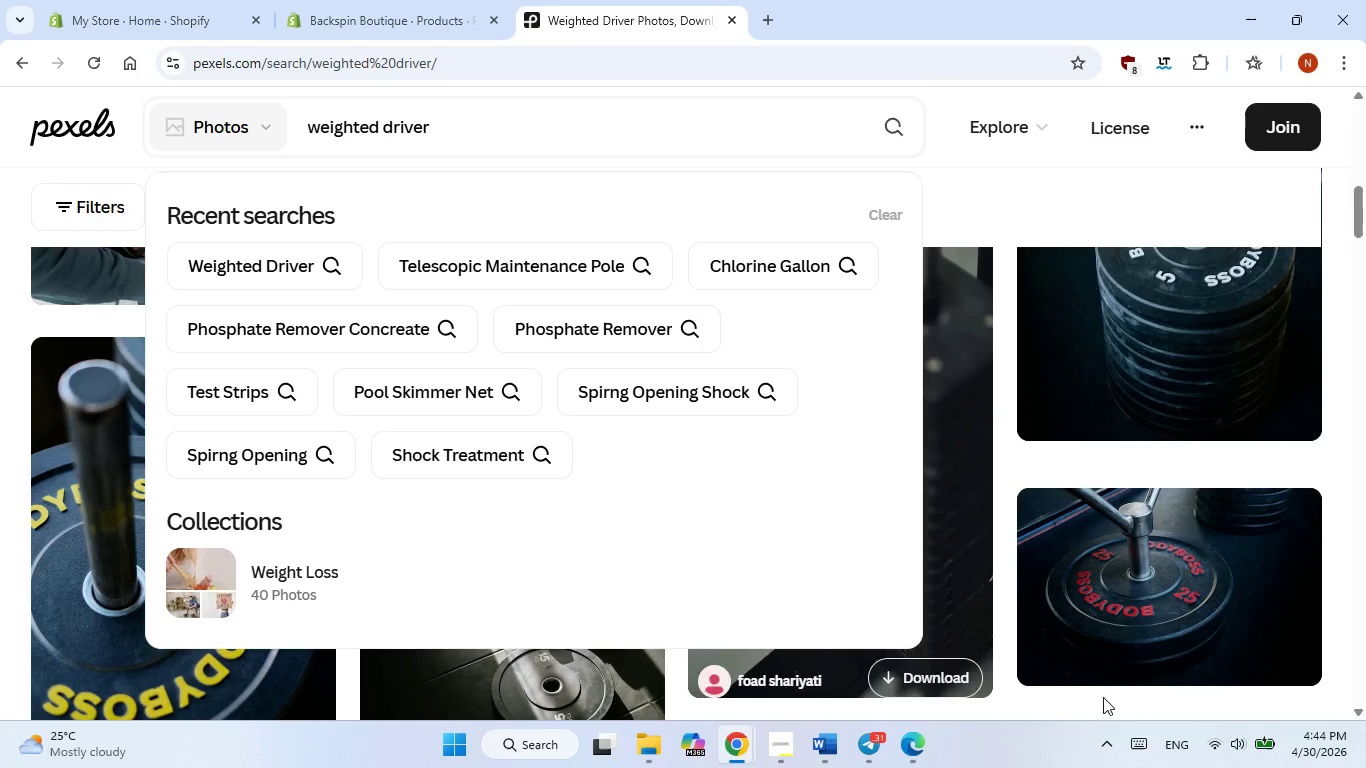 
wait(5.39)
 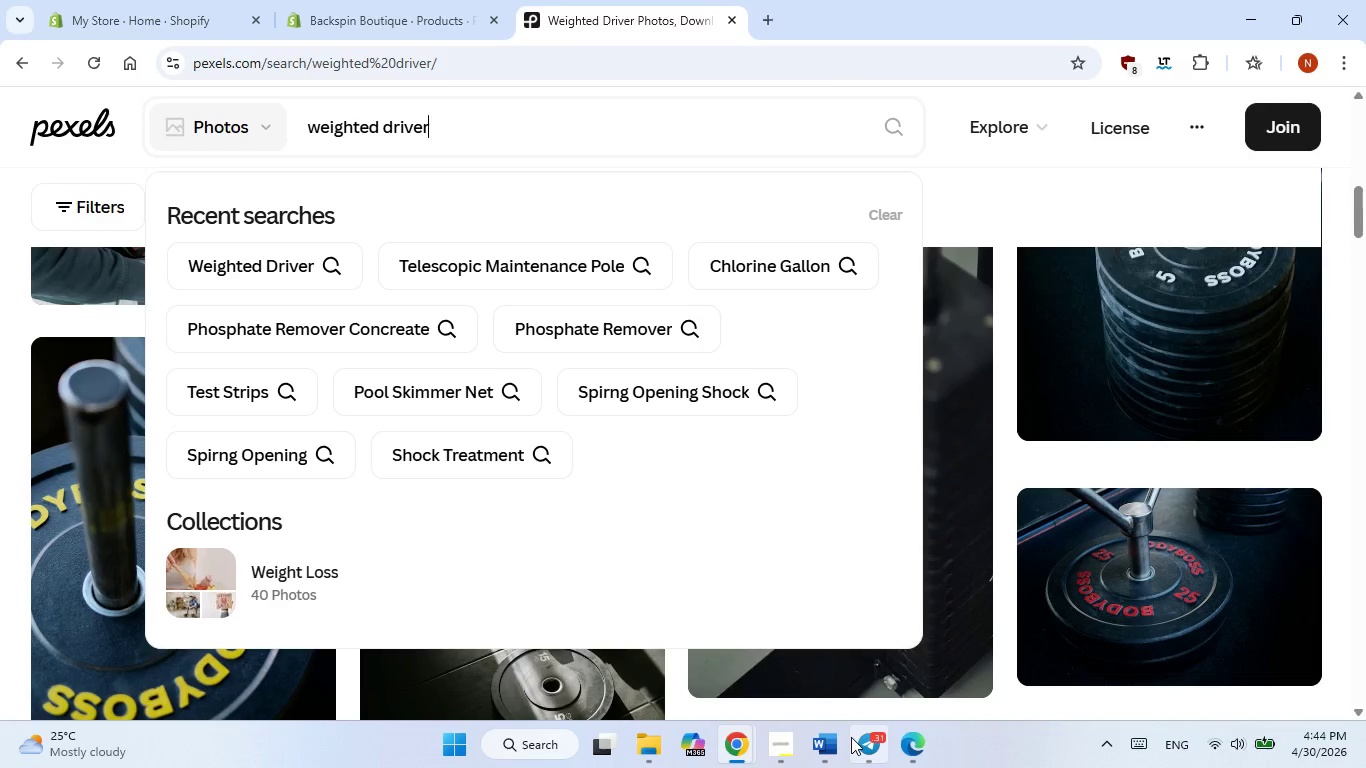 
mouse_move([912, 751])
 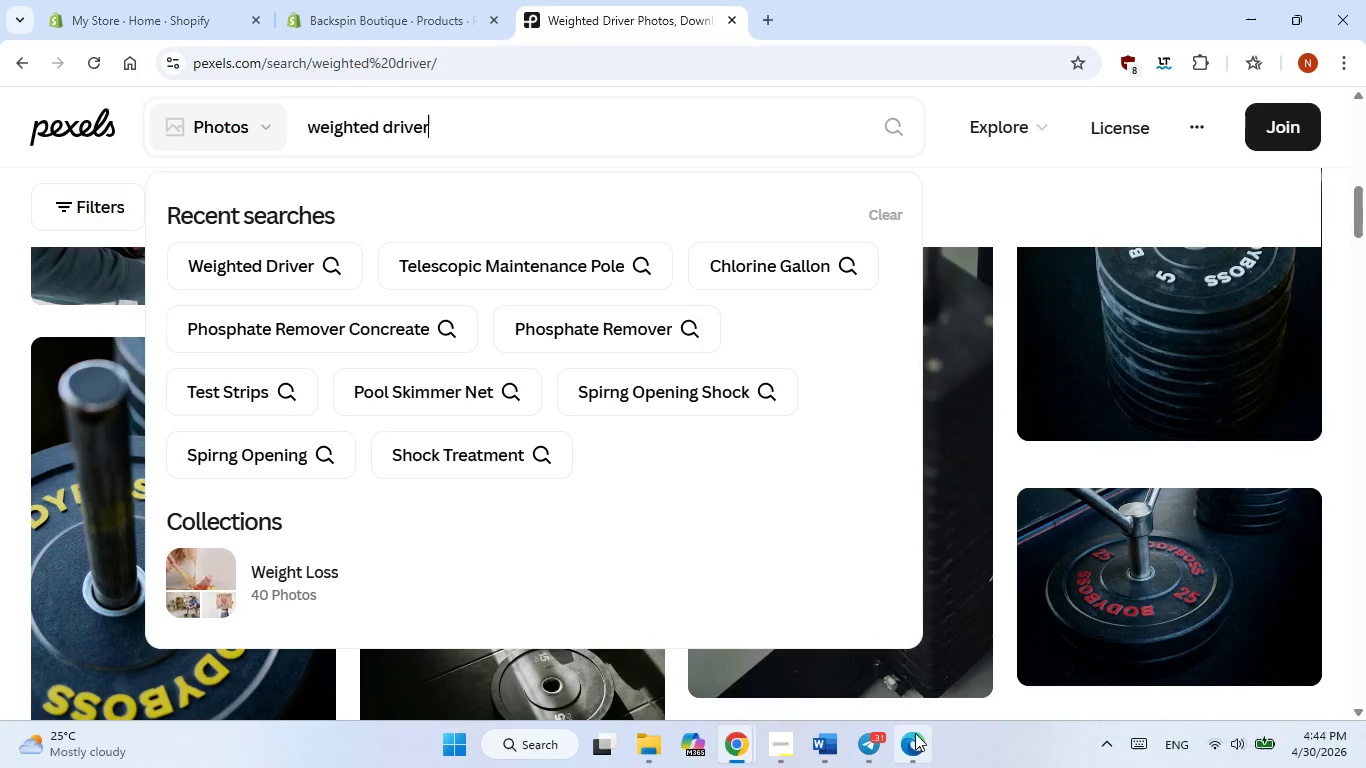 
left_click([915, 739])
 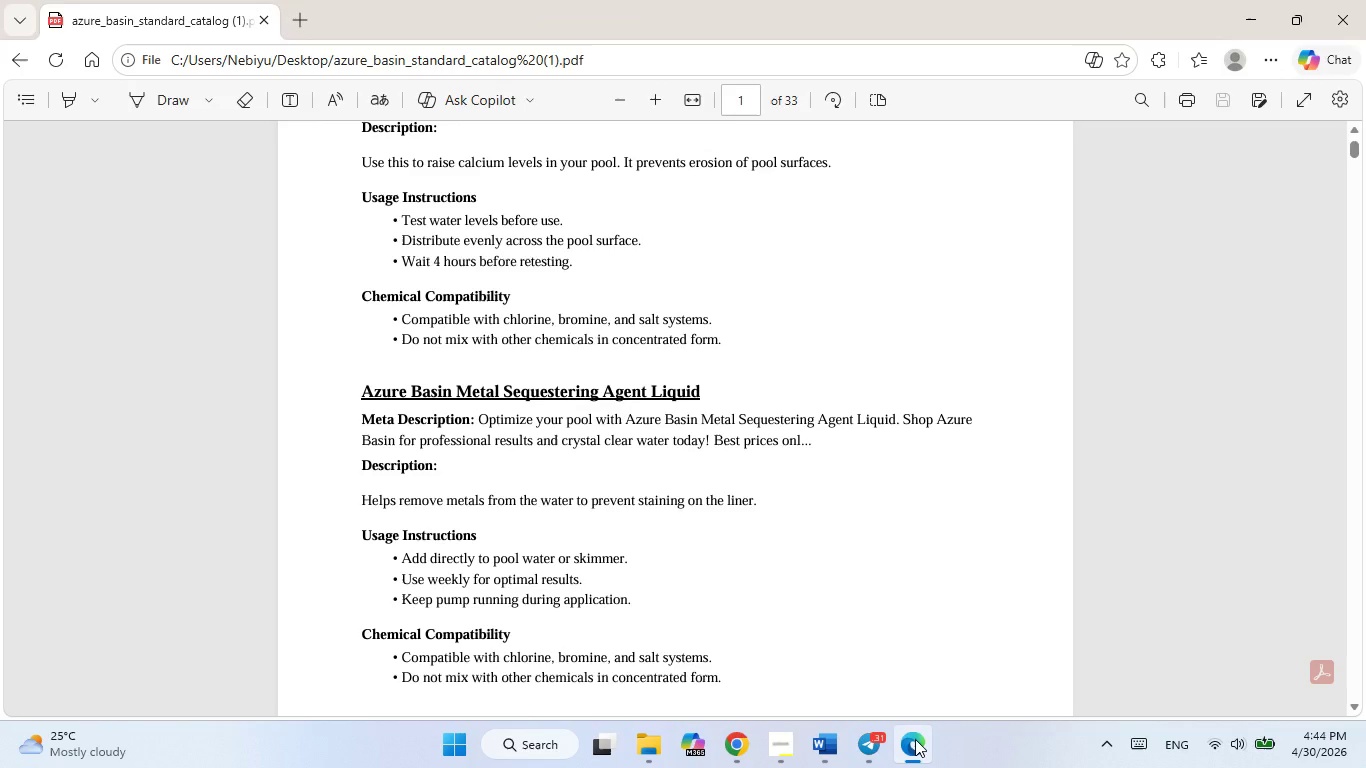 
left_click([915, 739])
 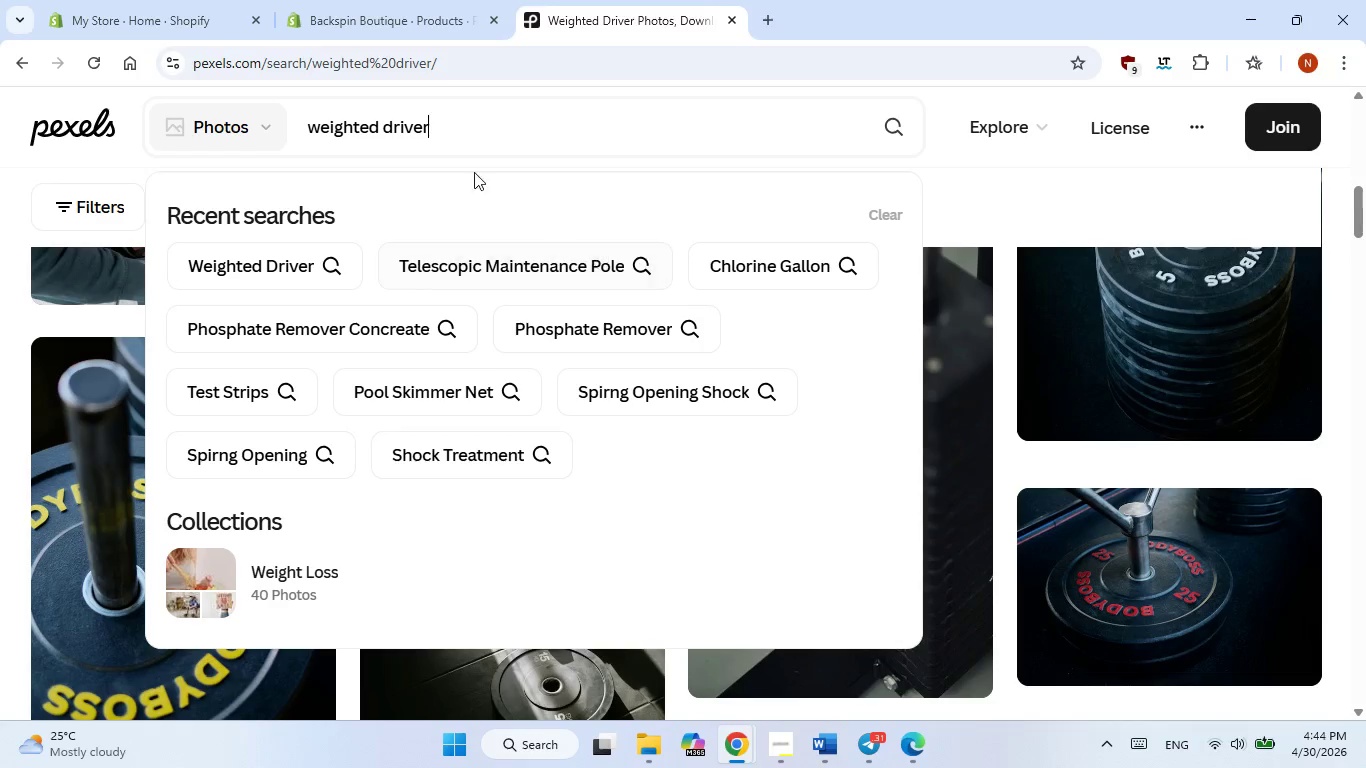 
left_click_drag(start_coordinate=[444, 136], to_coordinate=[306, 124])
 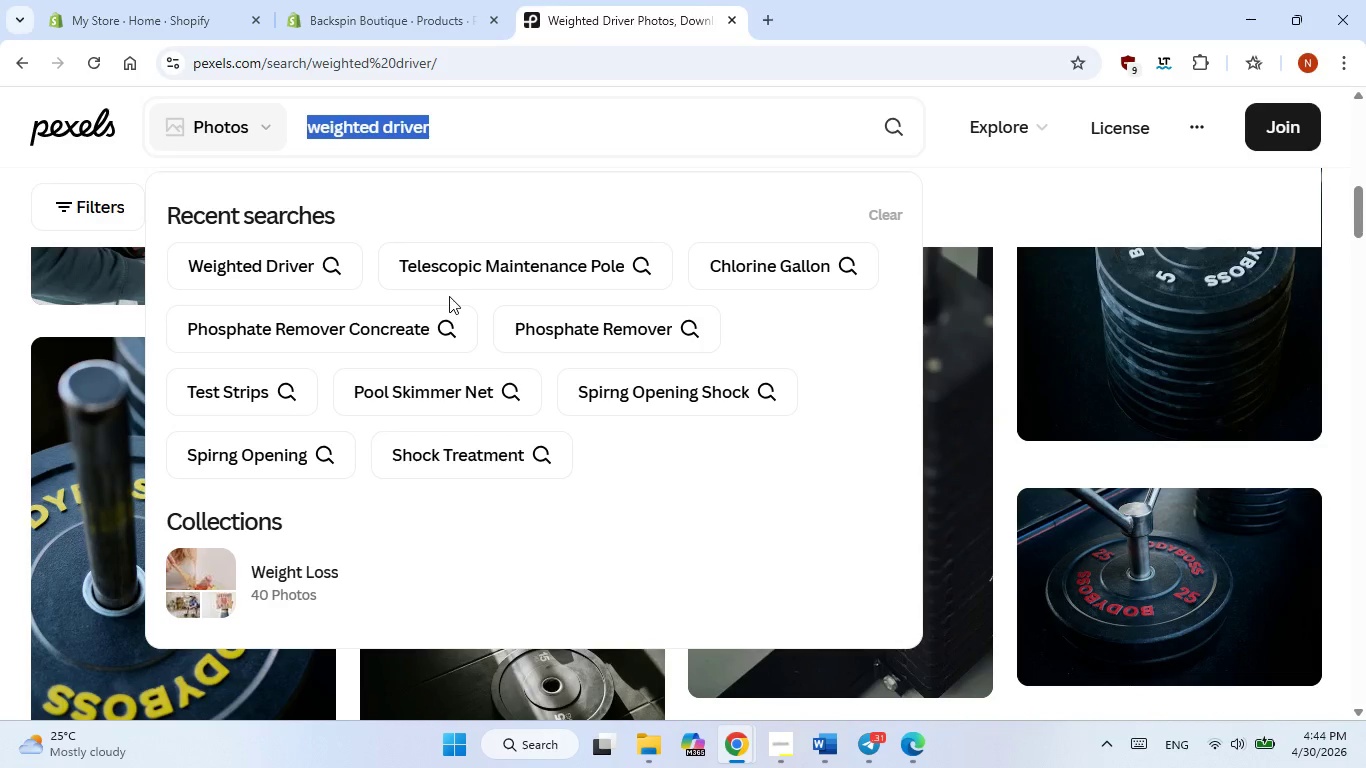 
key(Backspace)
 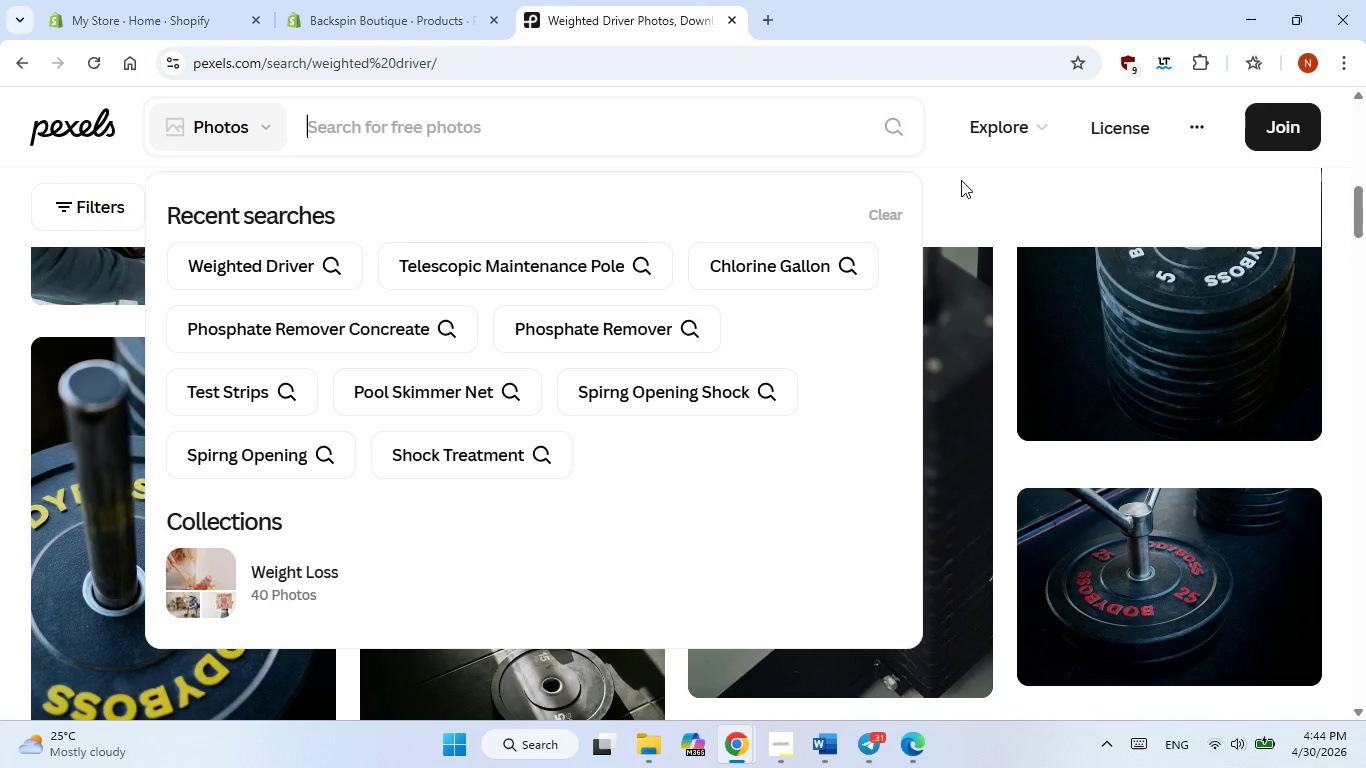 
left_click([961, 180])
 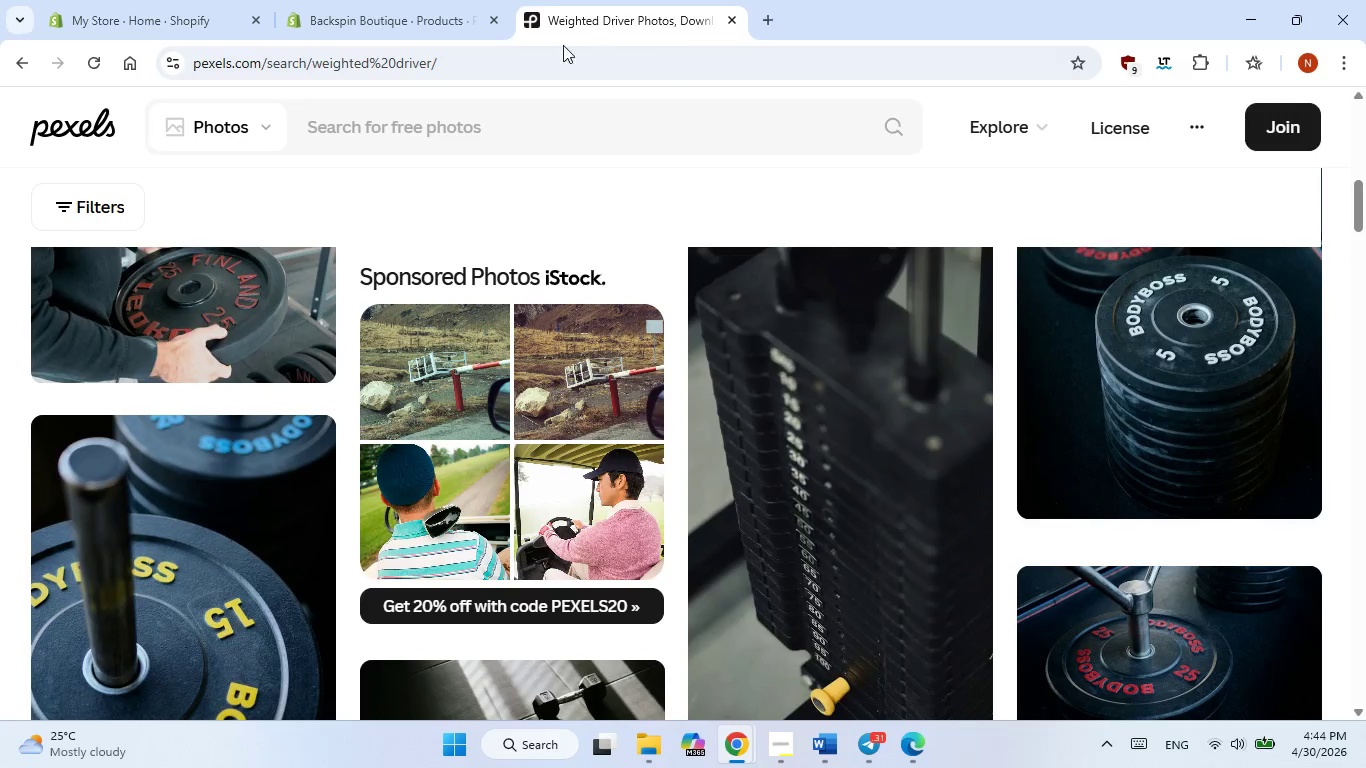 
left_click([463, 136])
 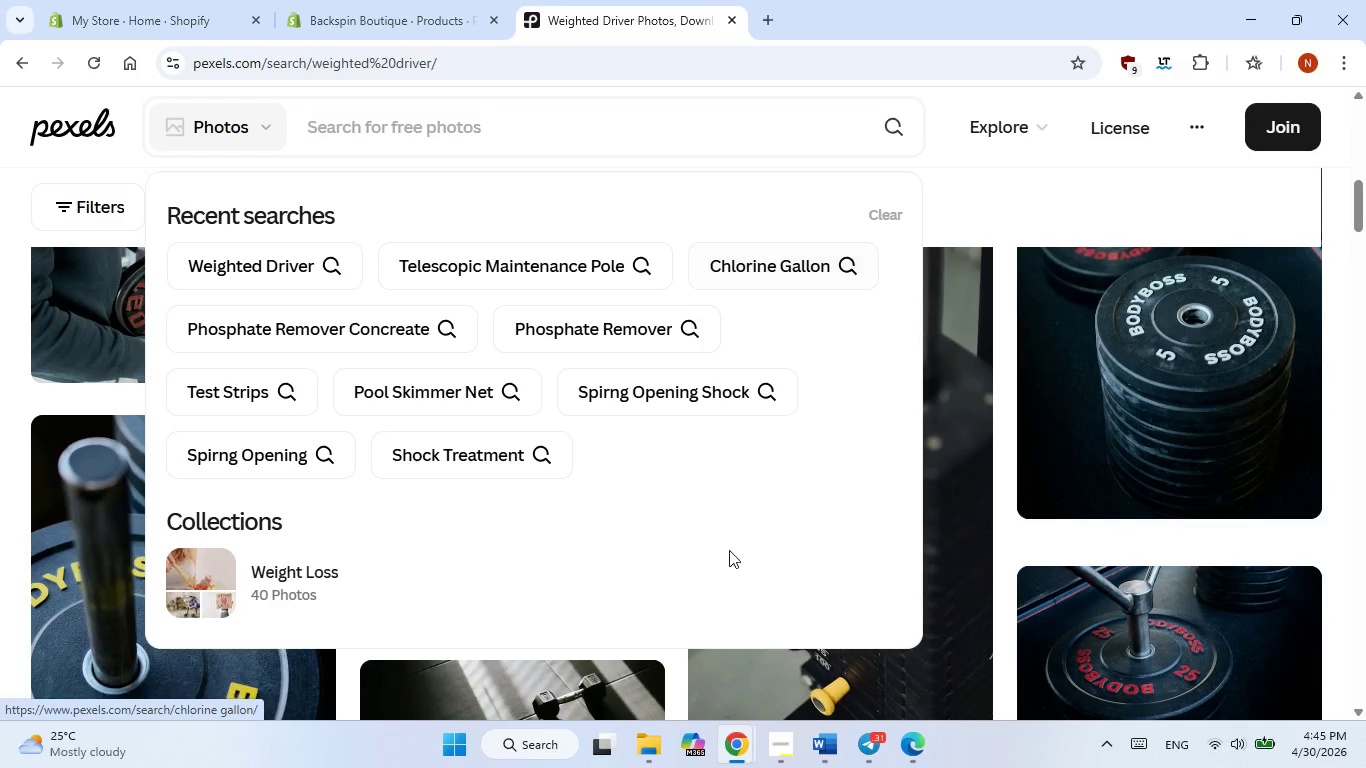 
mouse_move([773, 712])
 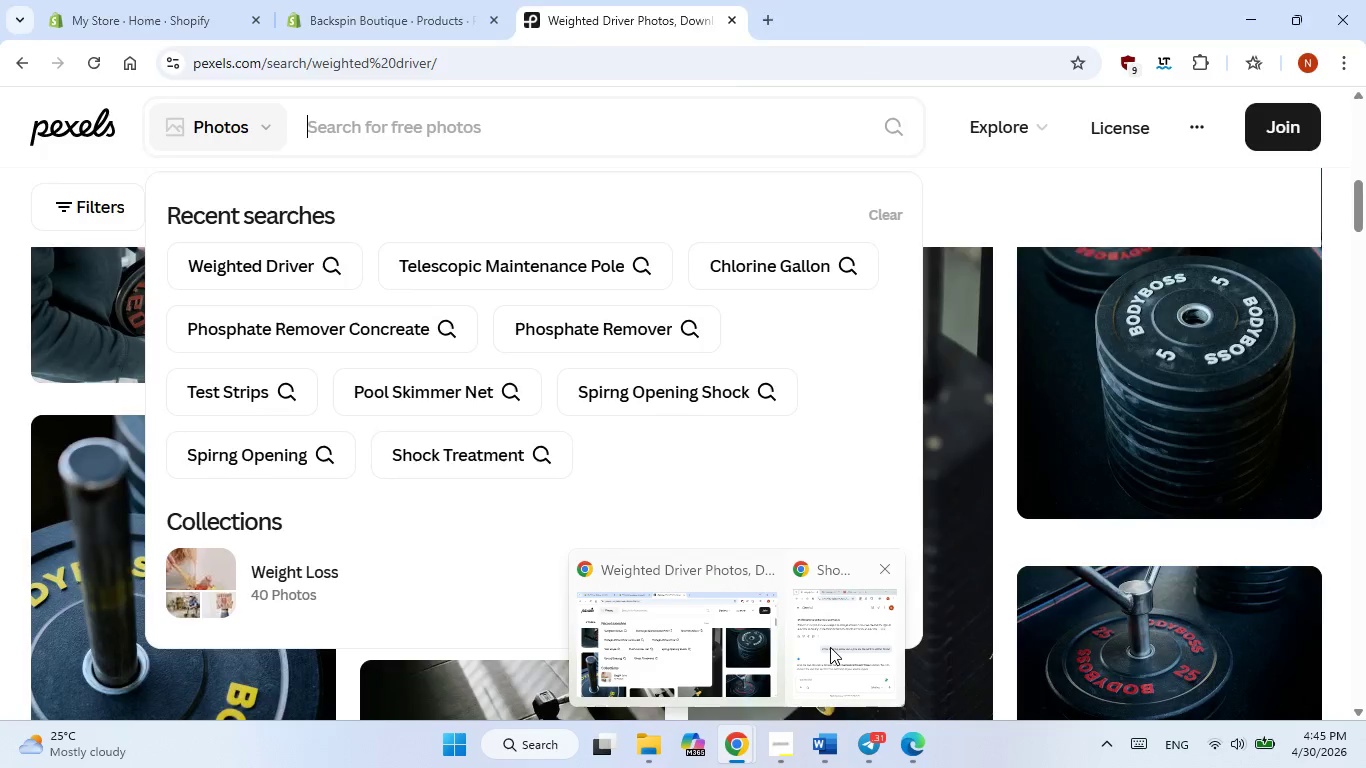 
left_click([830, 647])
 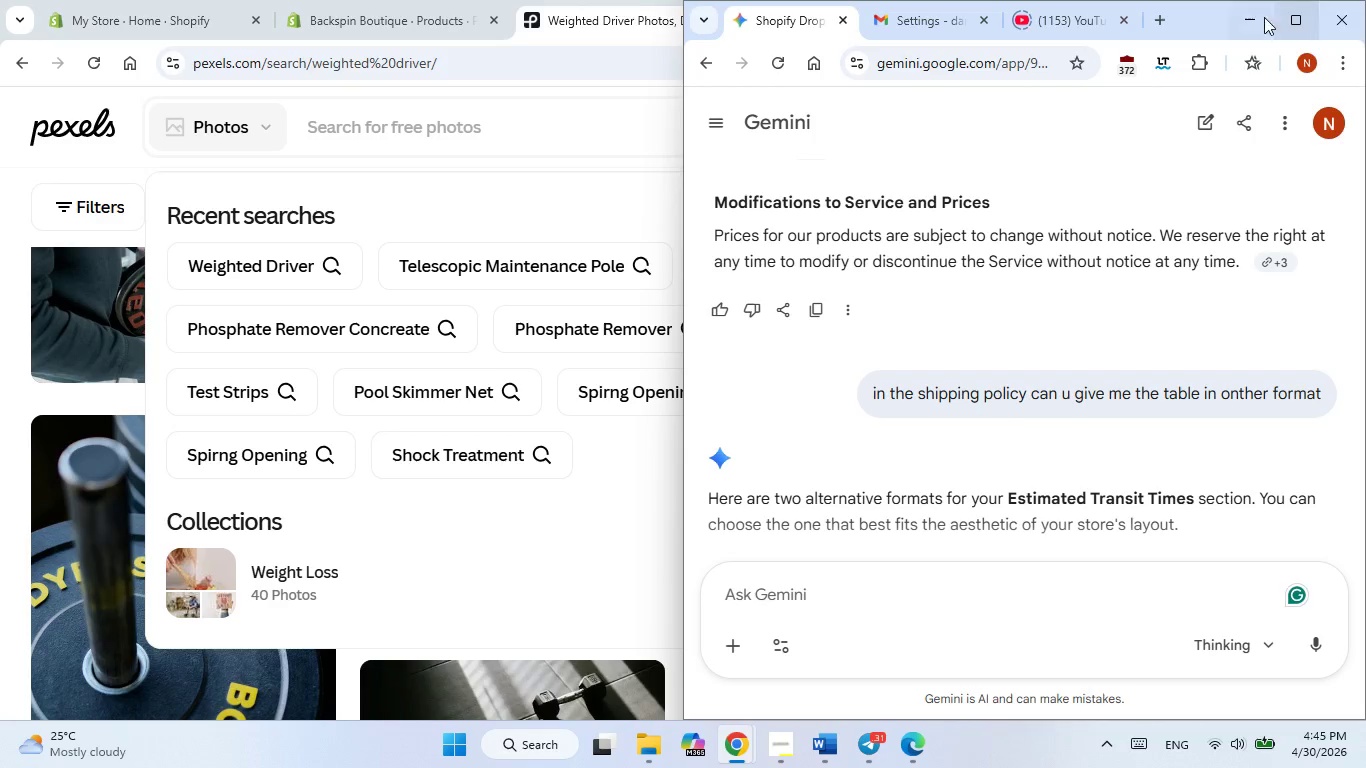 
left_click([1260, 18])
 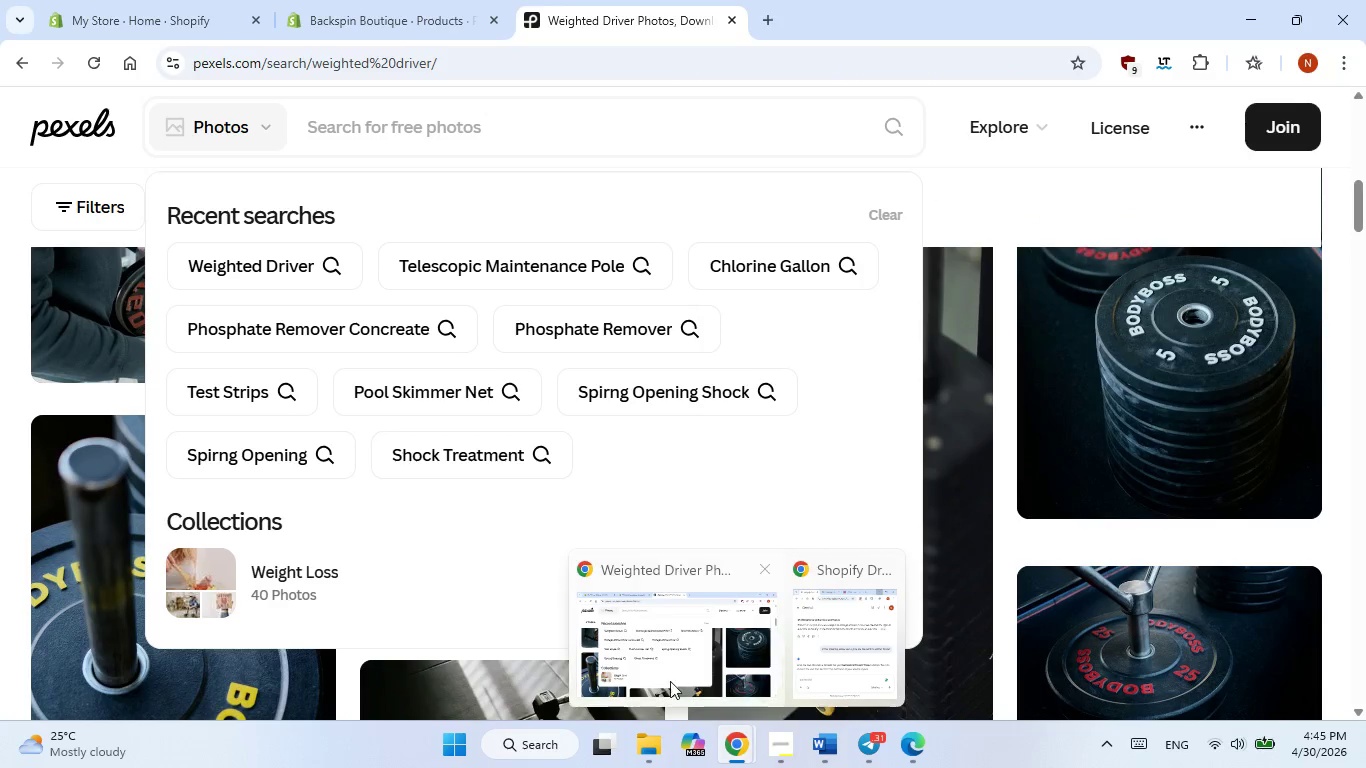 
wait(5.78)
 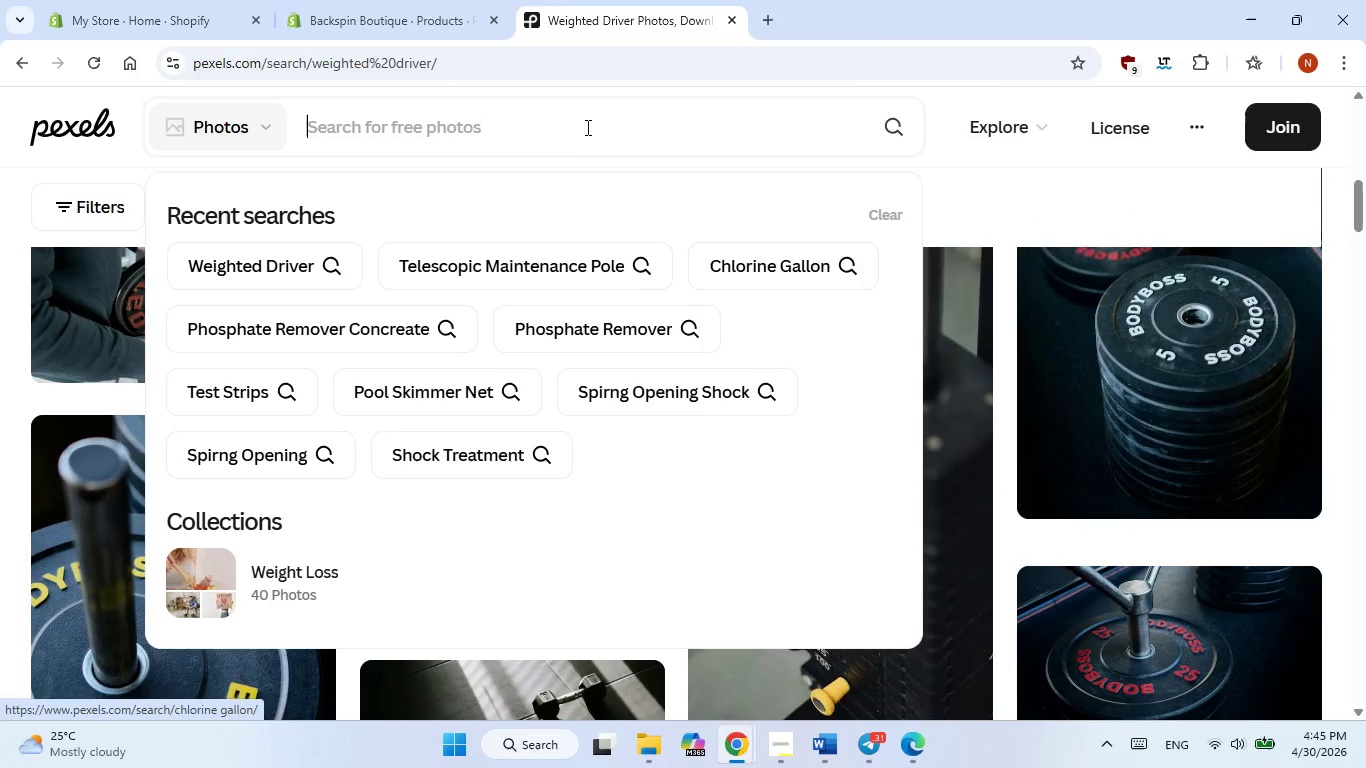 
left_click([318, 15])
 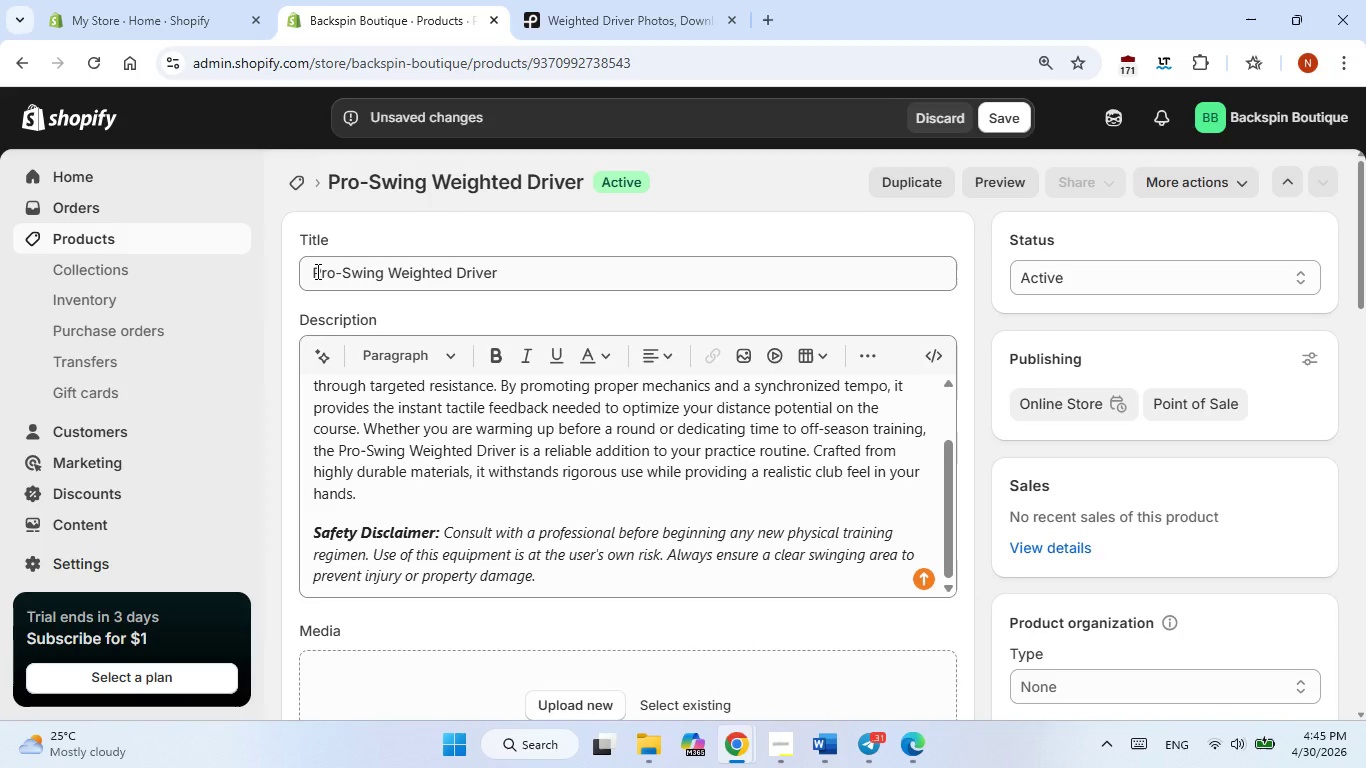 
left_click_drag(start_coordinate=[316, 271], to_coordinate=[499, 267])
 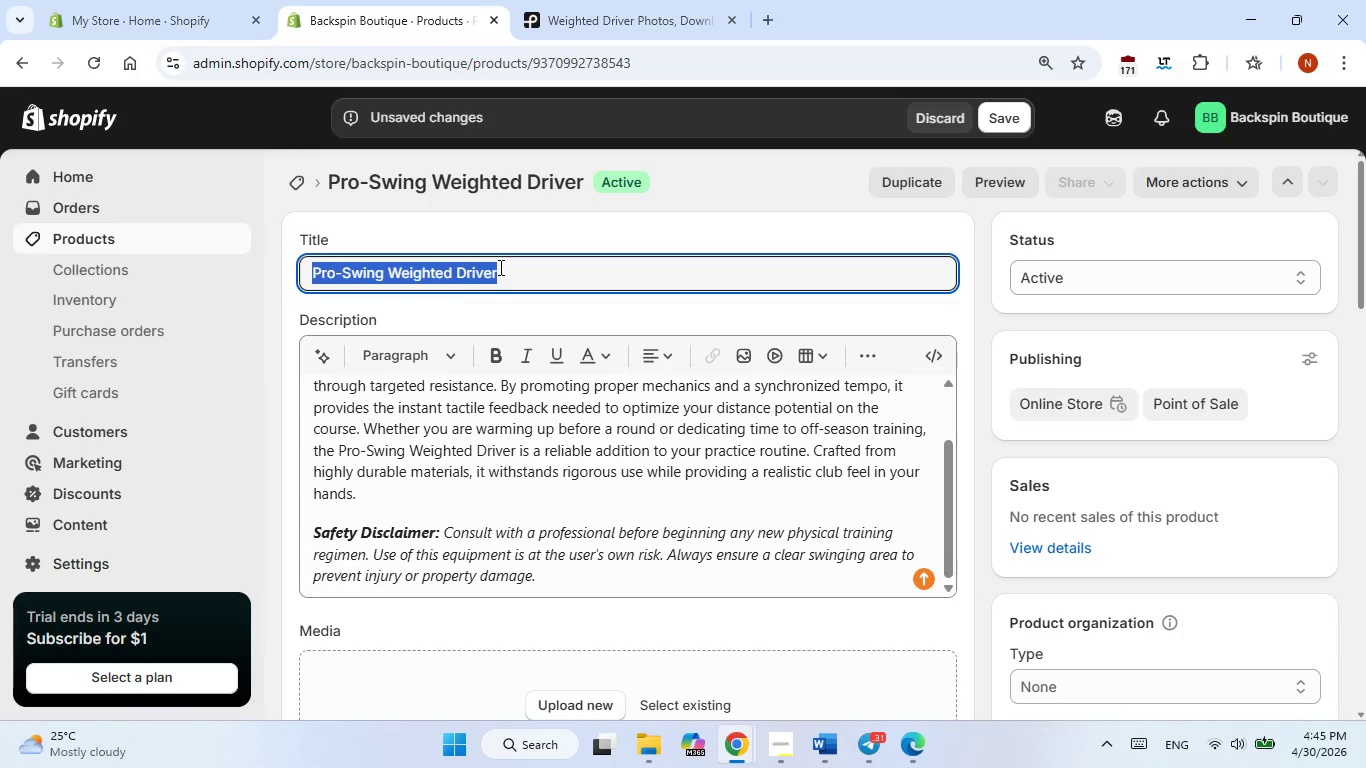 
key(Control+ControlLeft)
 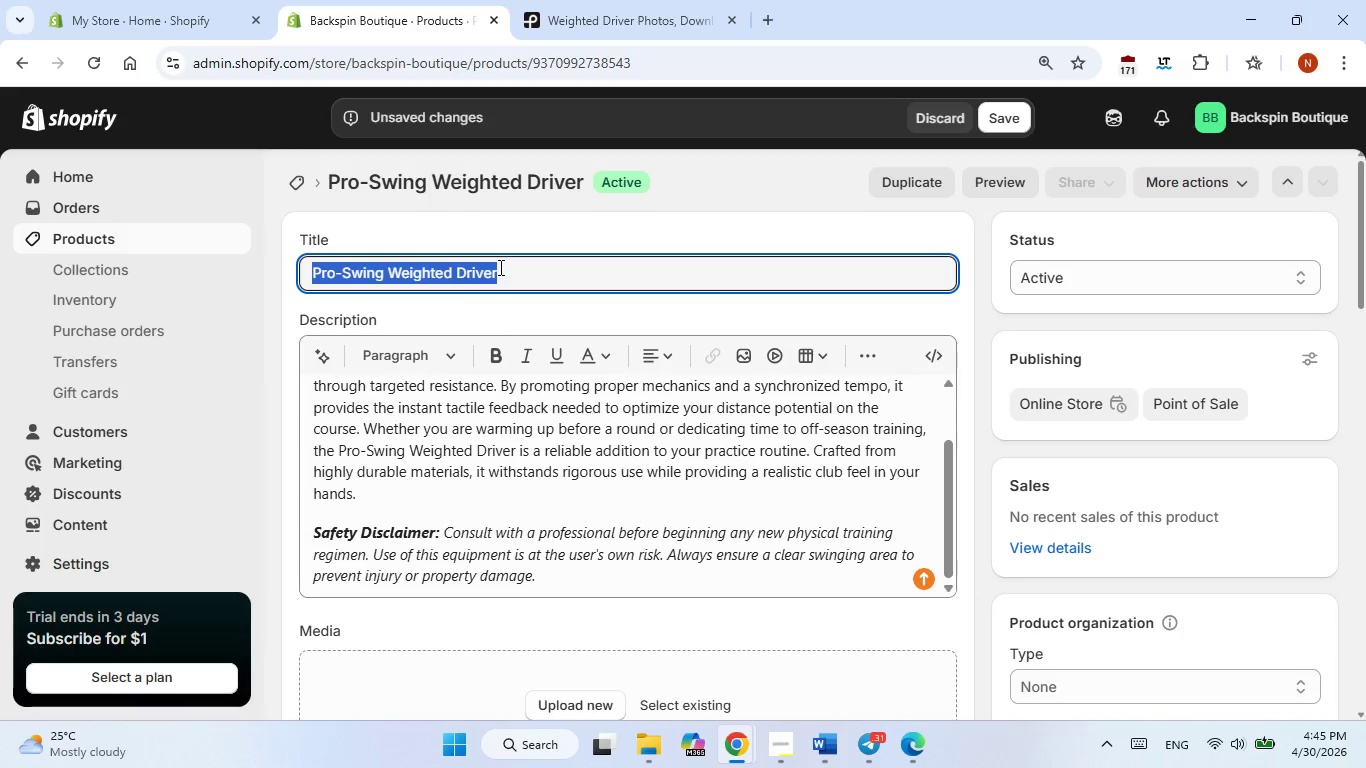 
key(Control+C)
 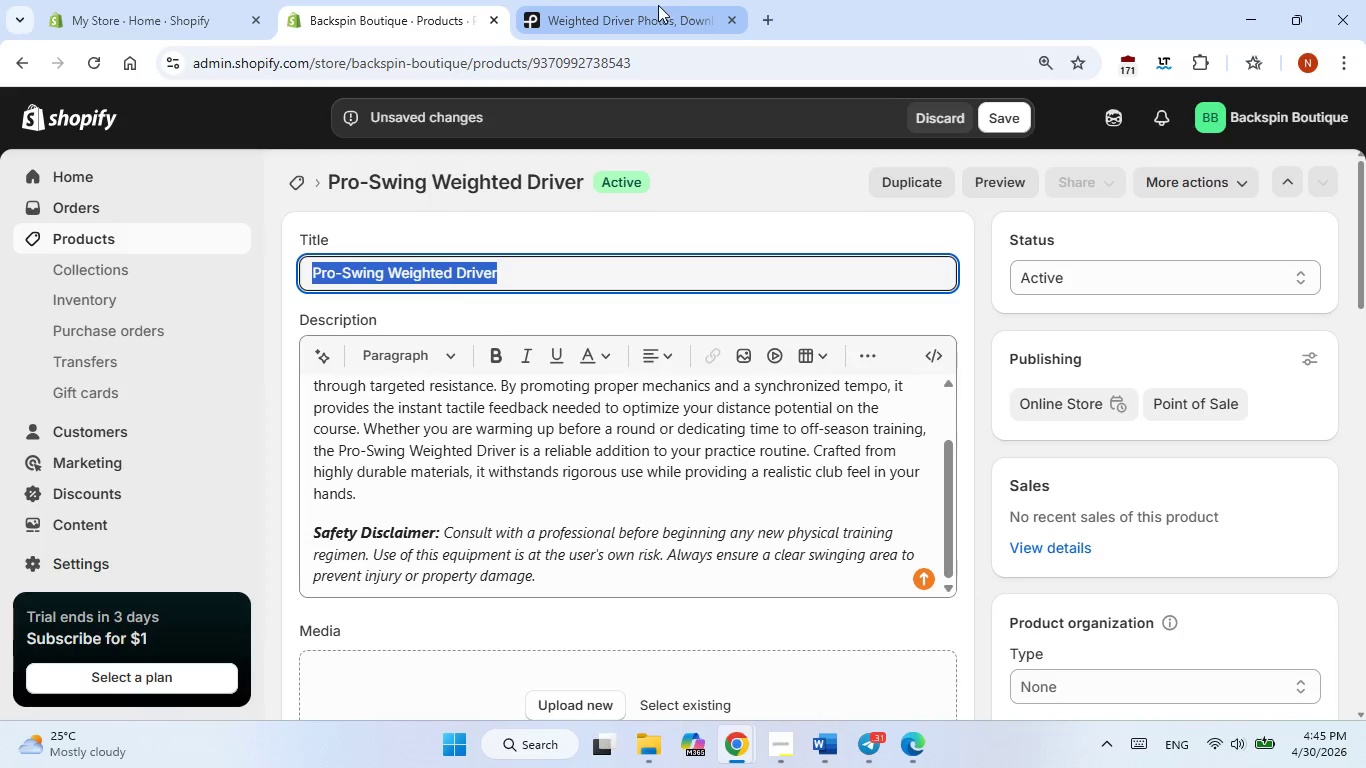 
left_click([658, 5])
 